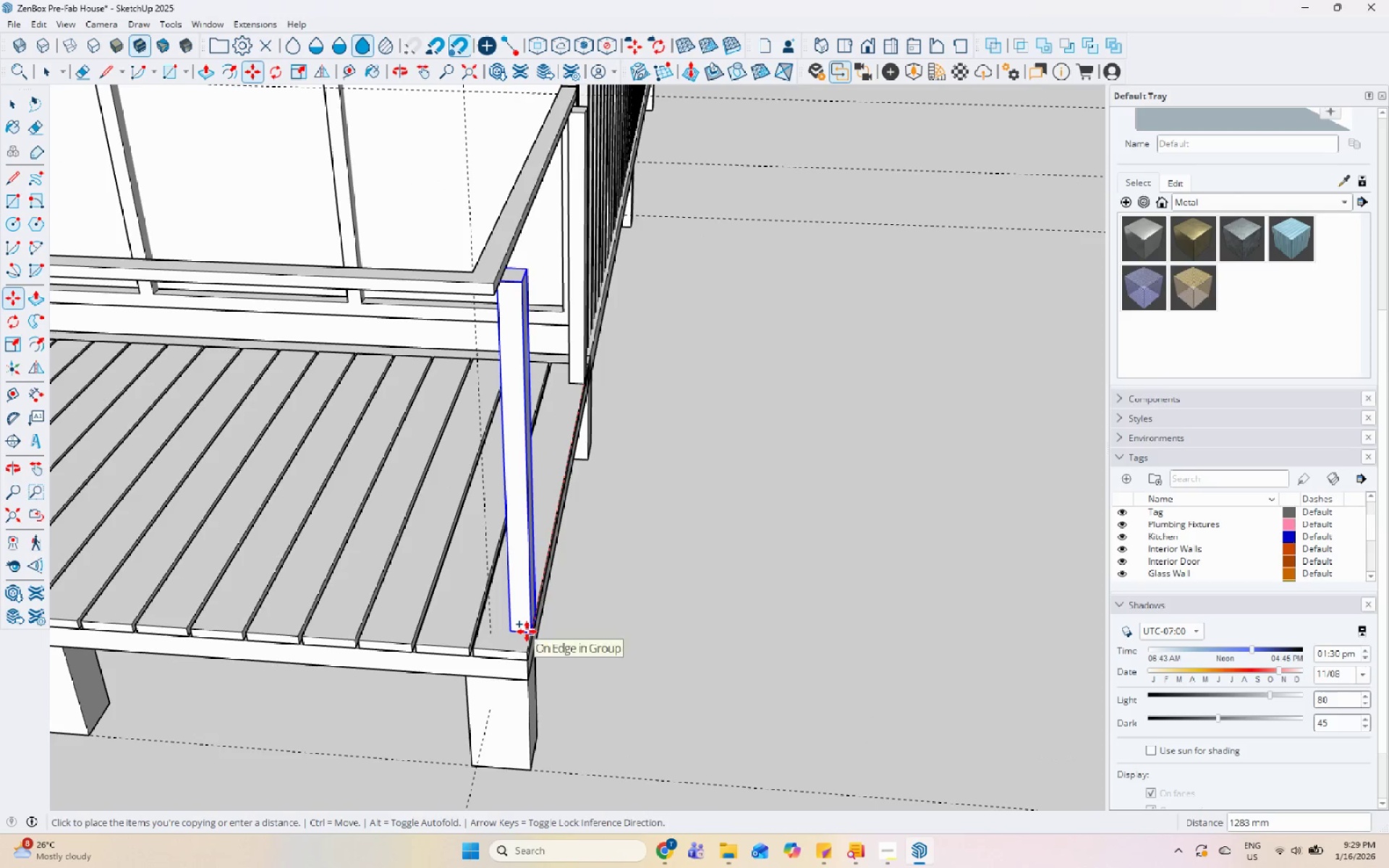 
left_click([527, 631])
 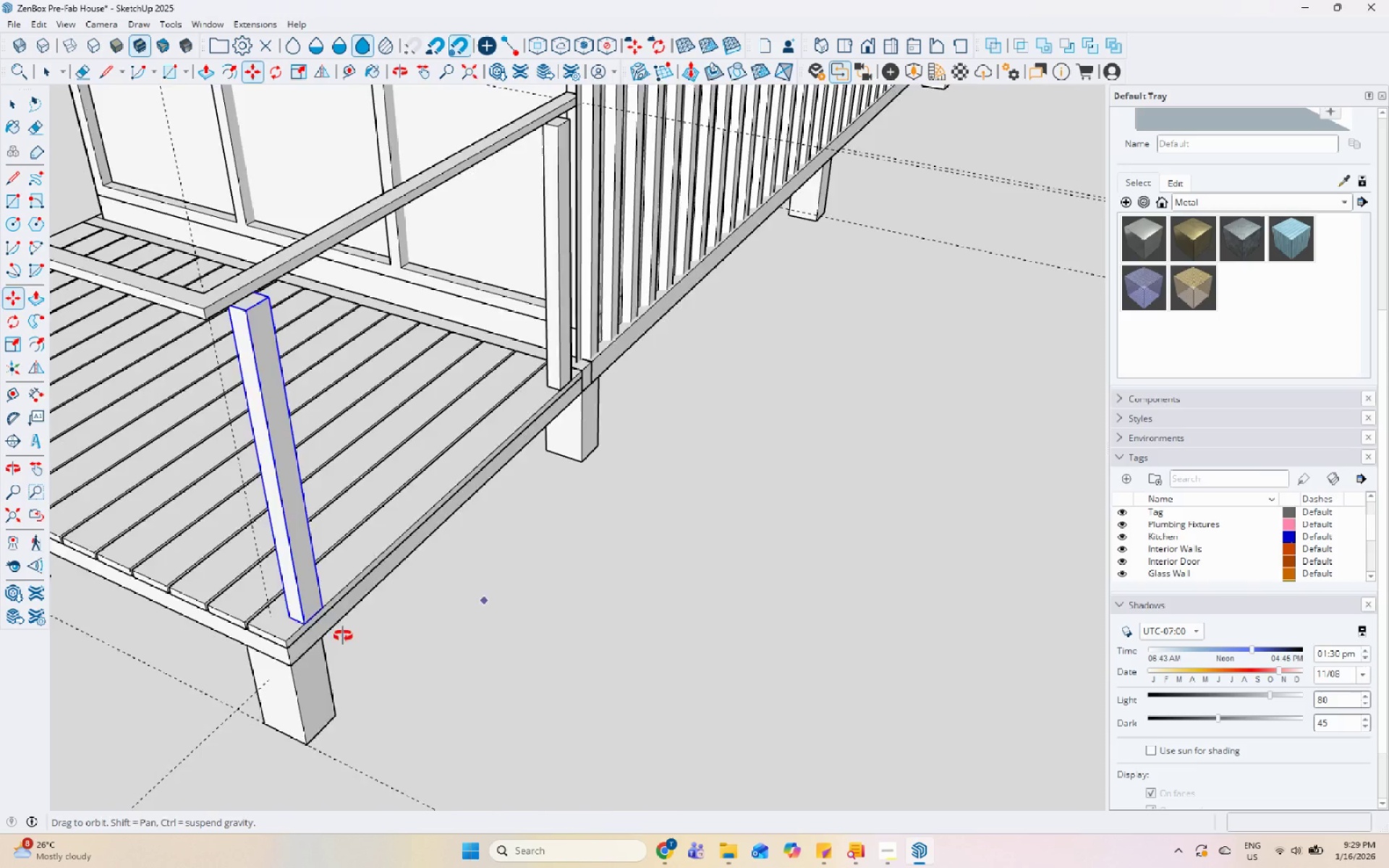 
scroll: coordinate [527, 540], scroll_direction: down, amount: 5.0
 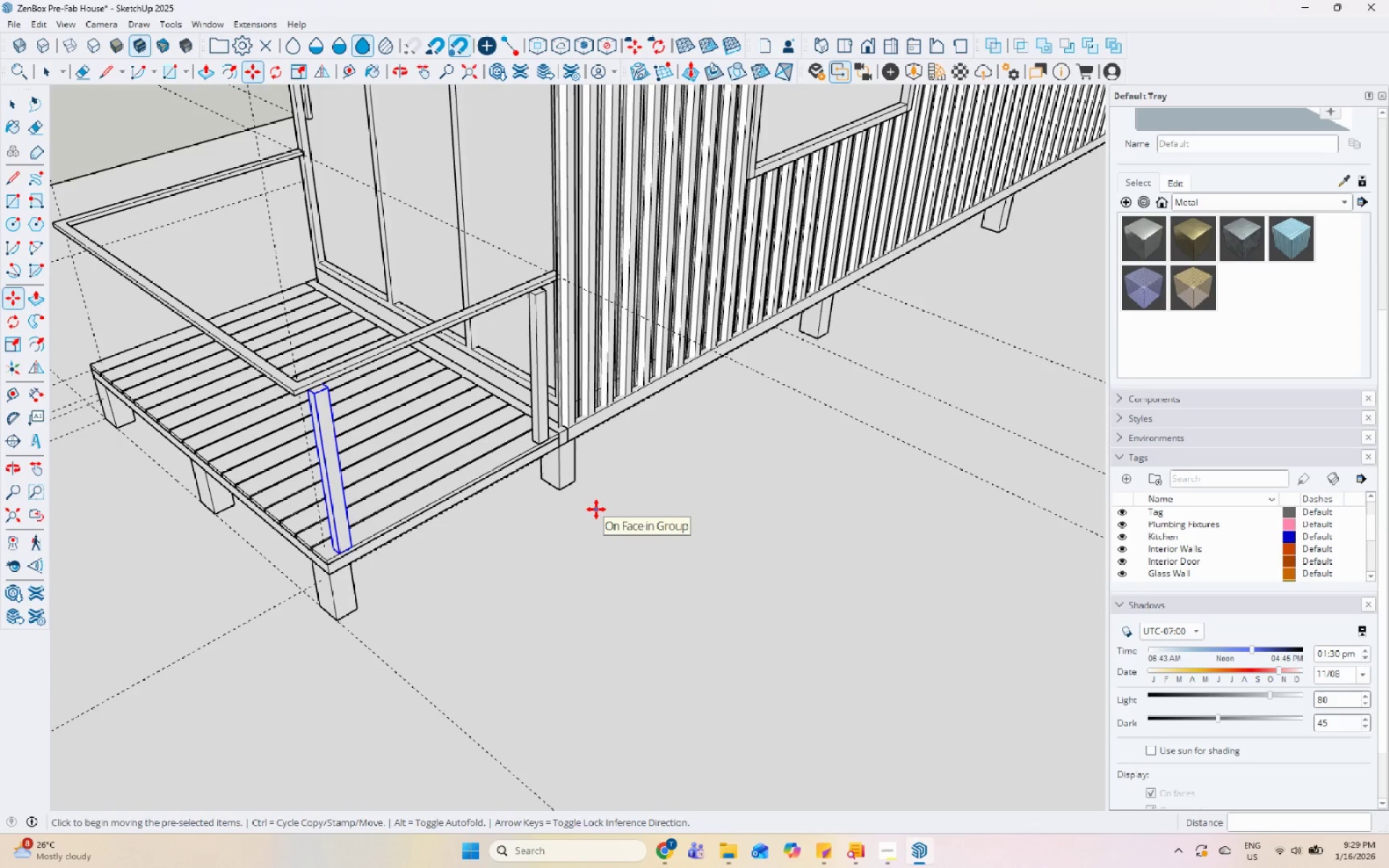 
key(NumpadDivide)
 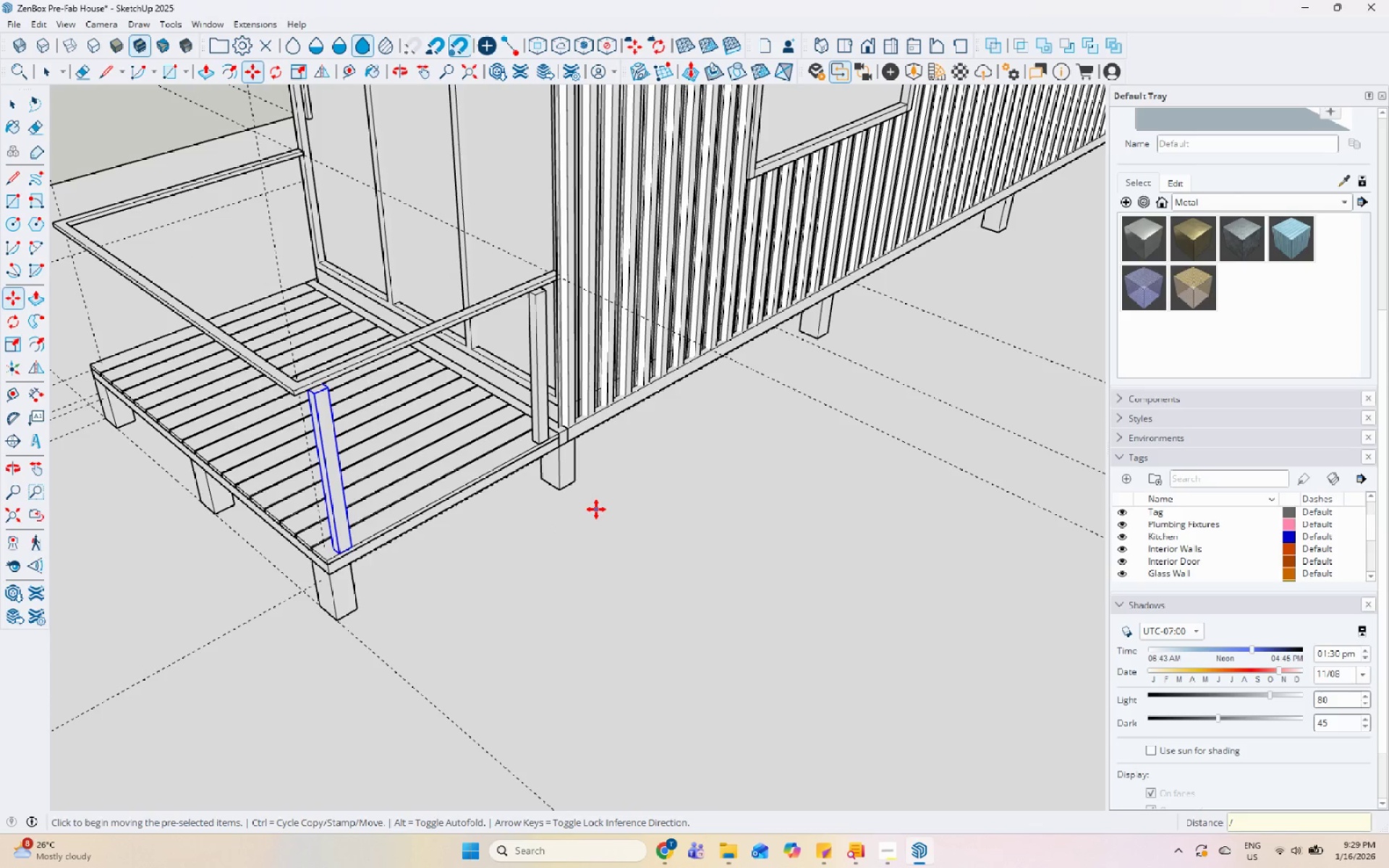 
key(Numpad4)
 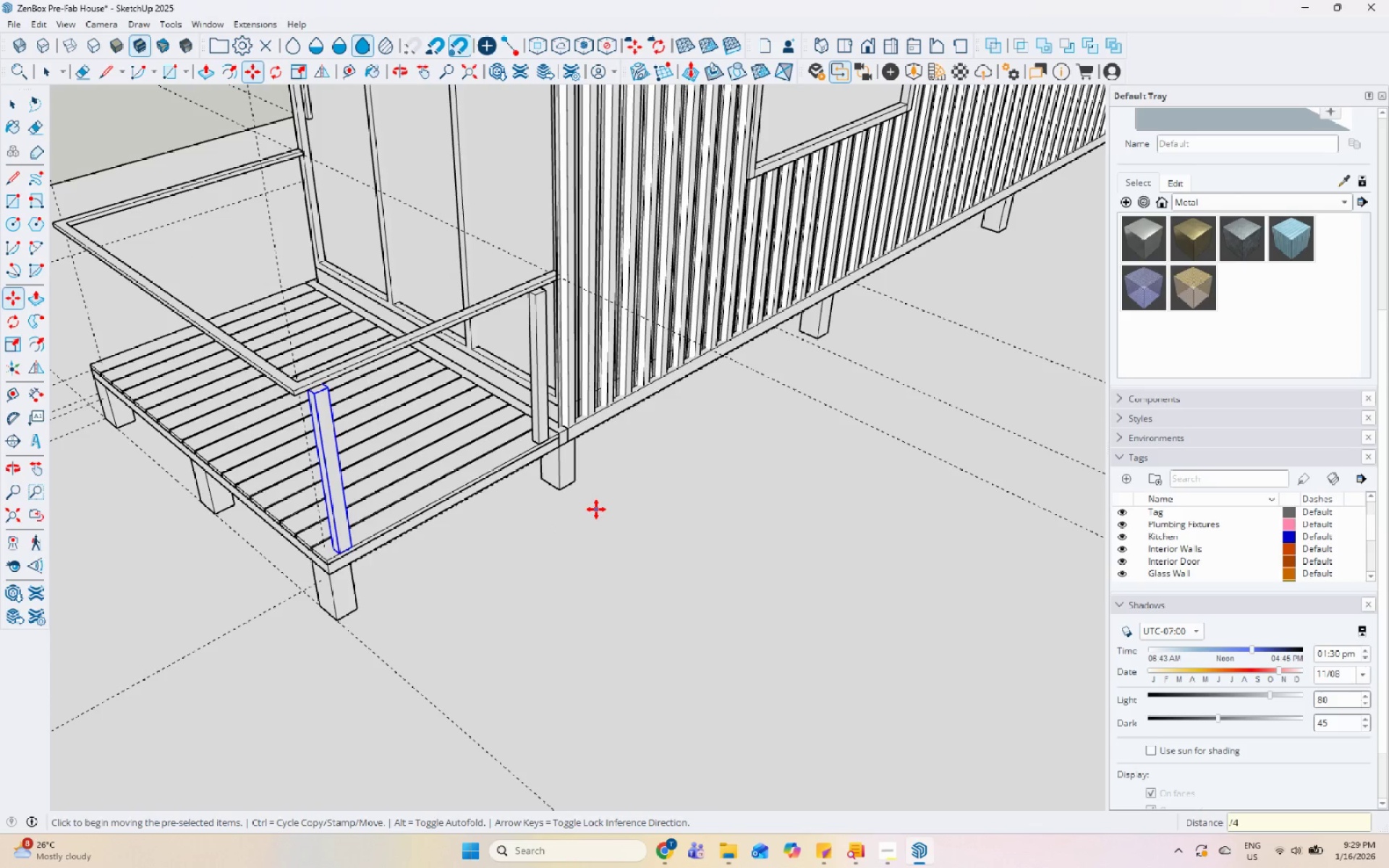 
key(Enter)
 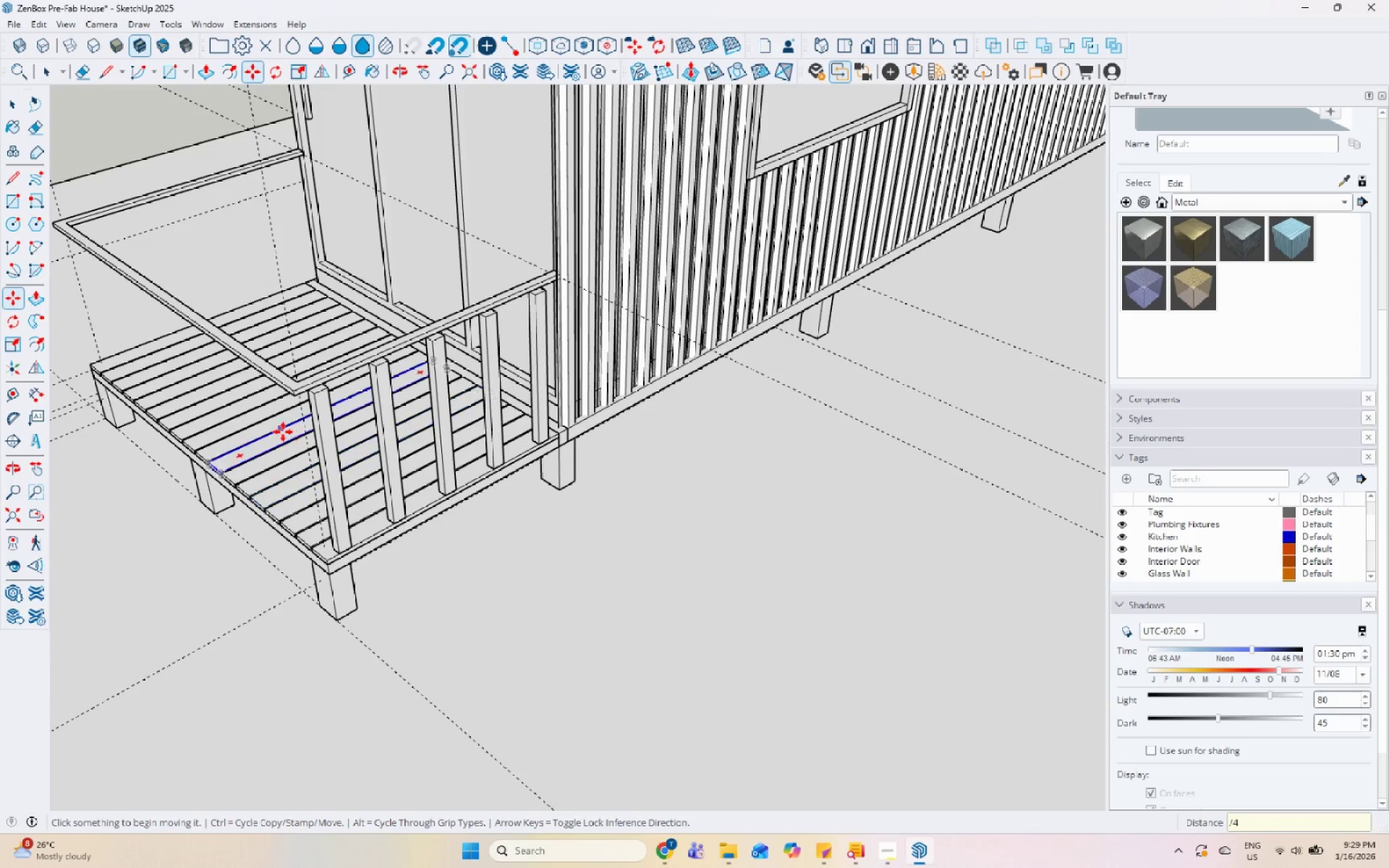 
key(Space)
 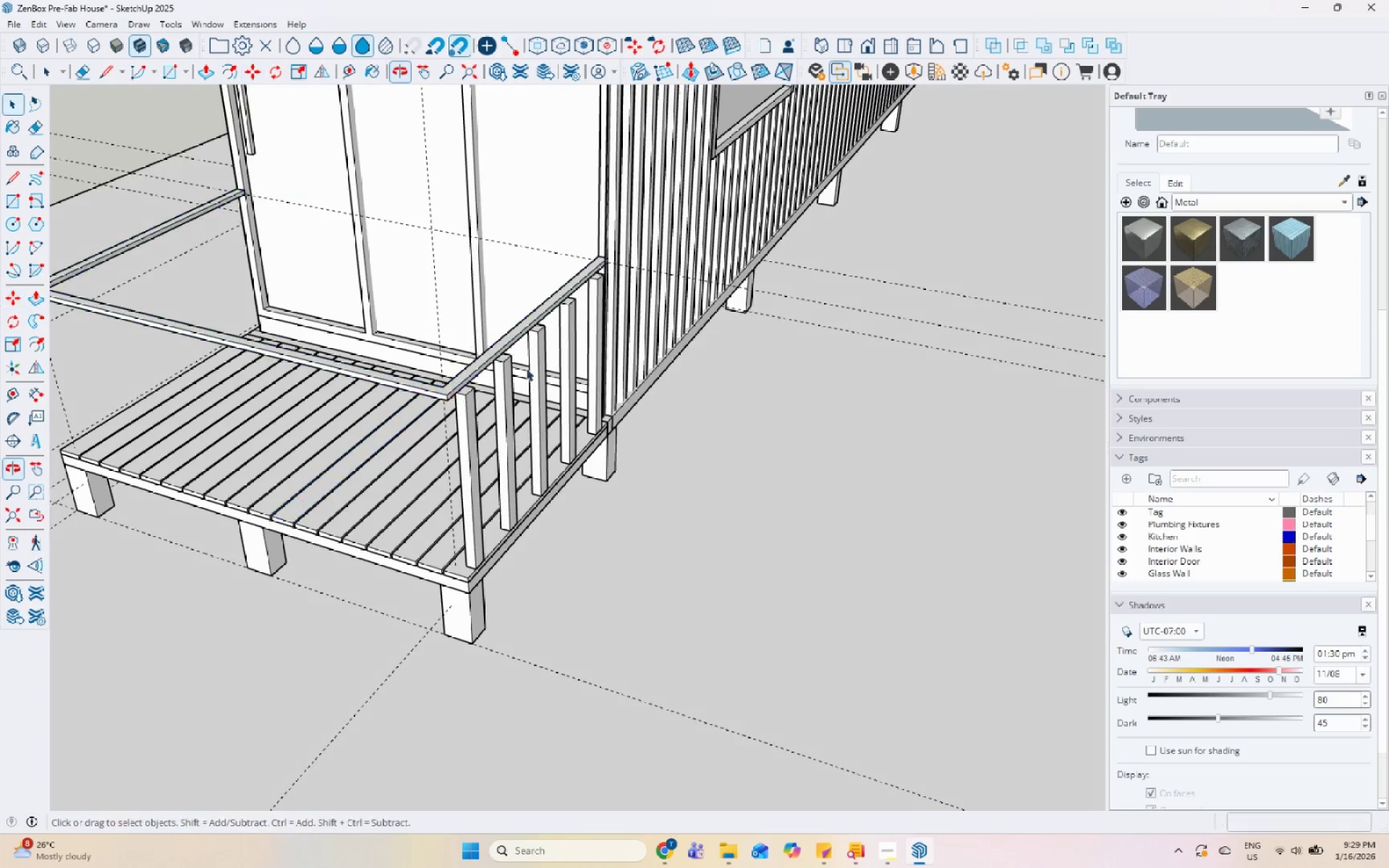 
scroll: coordinate [577, 354], scroll_direction: up, amount: 6.0
 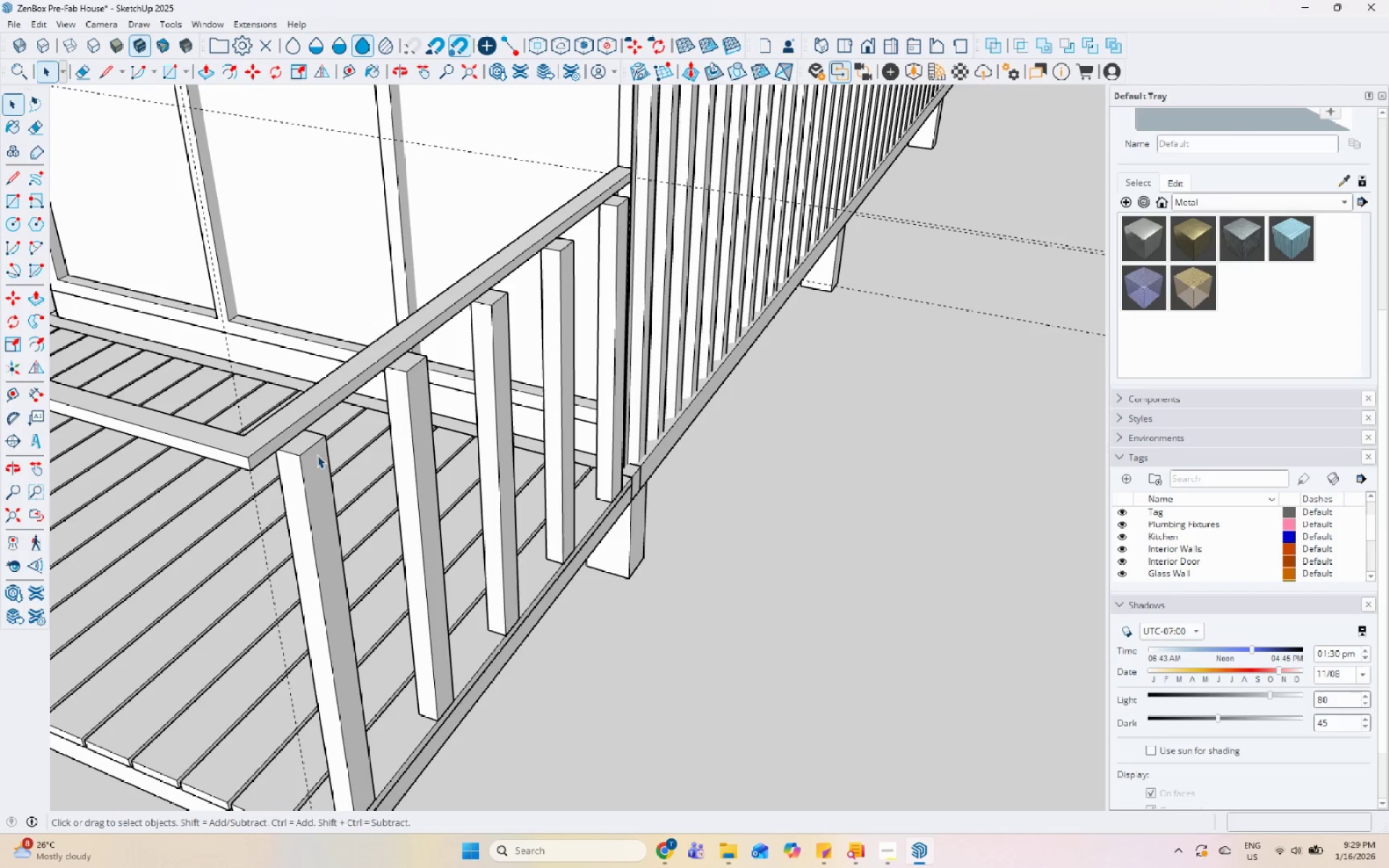 
left_click([305, 463])
 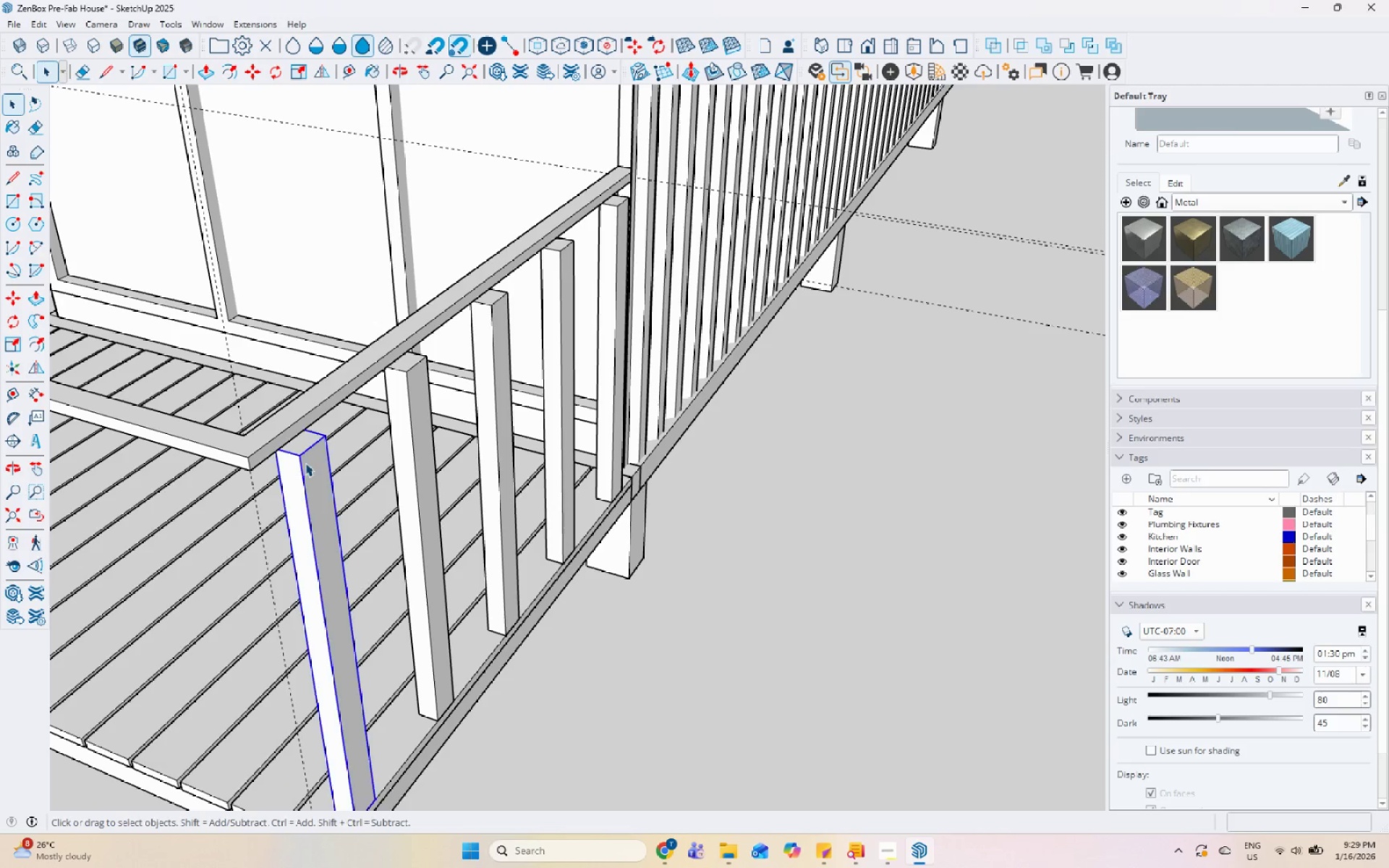 
hold_key(key=ShiftLeft, duration=1.5)
left_click([402, 376])
 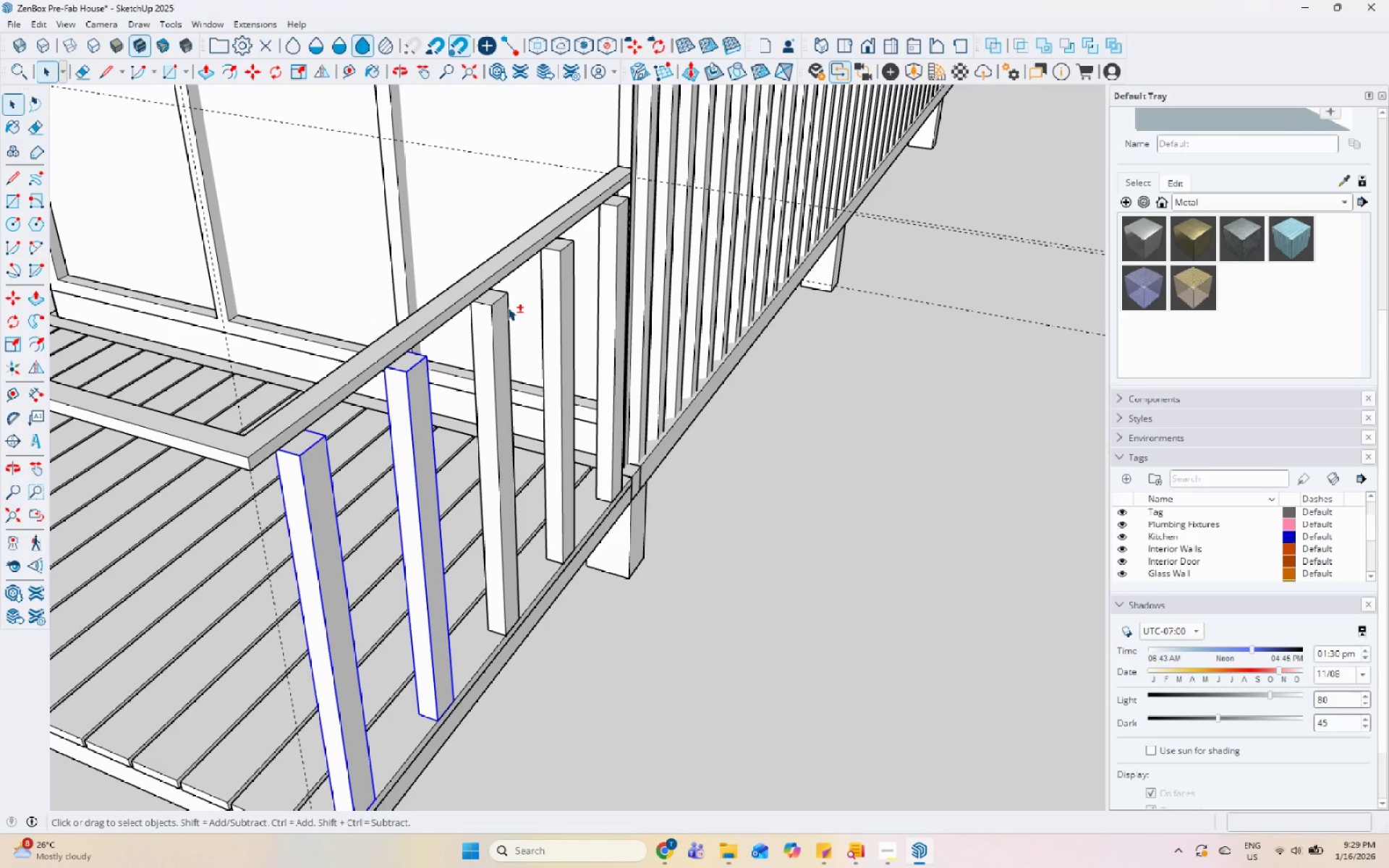 
left_click([506, 307])
 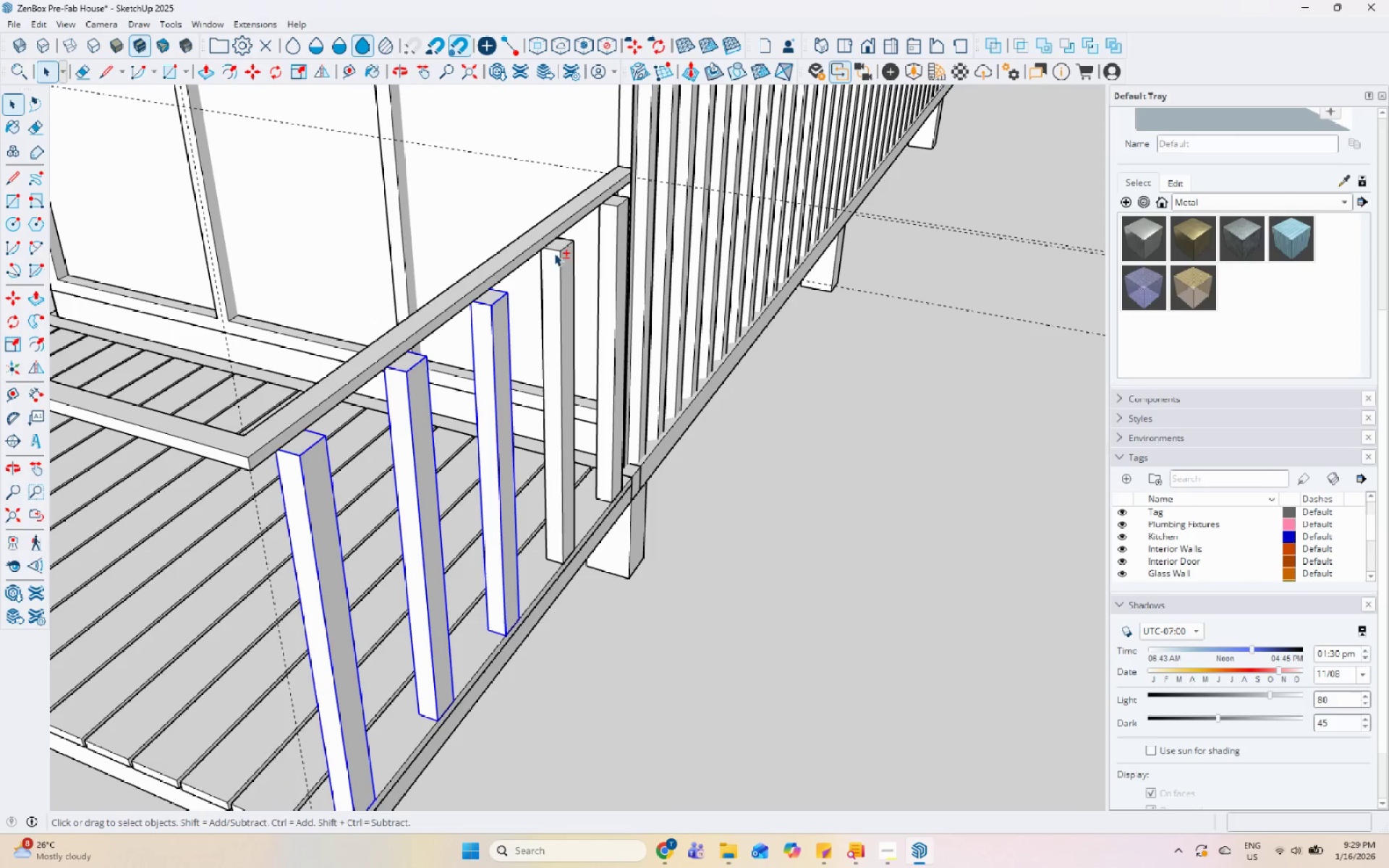 
hold_key(key=ShiftLeft, duration=0.84)
left_click([559, 251])
 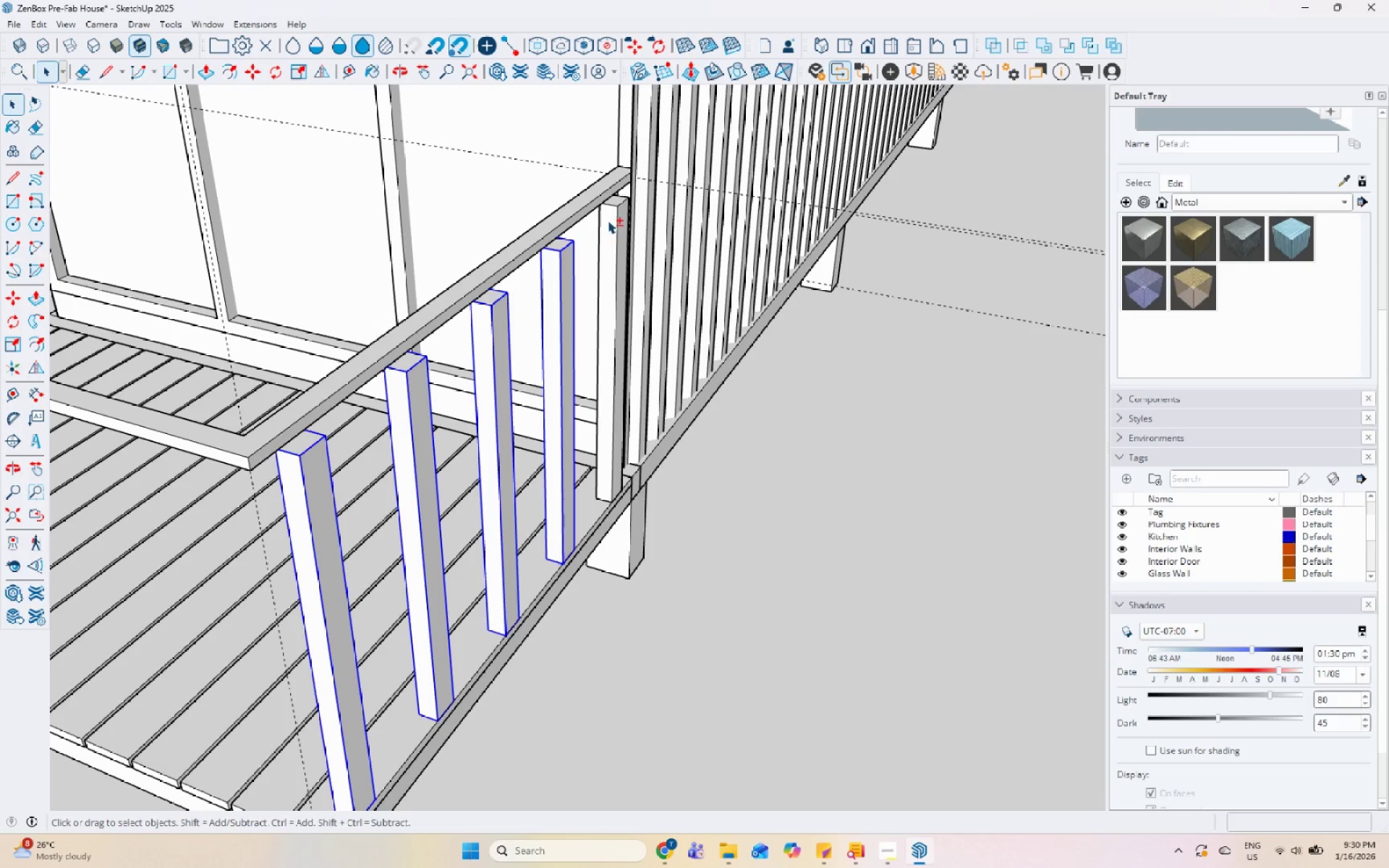 
scroll: coordinate [621, 206], scroll_direction: up, amount: 9.0
 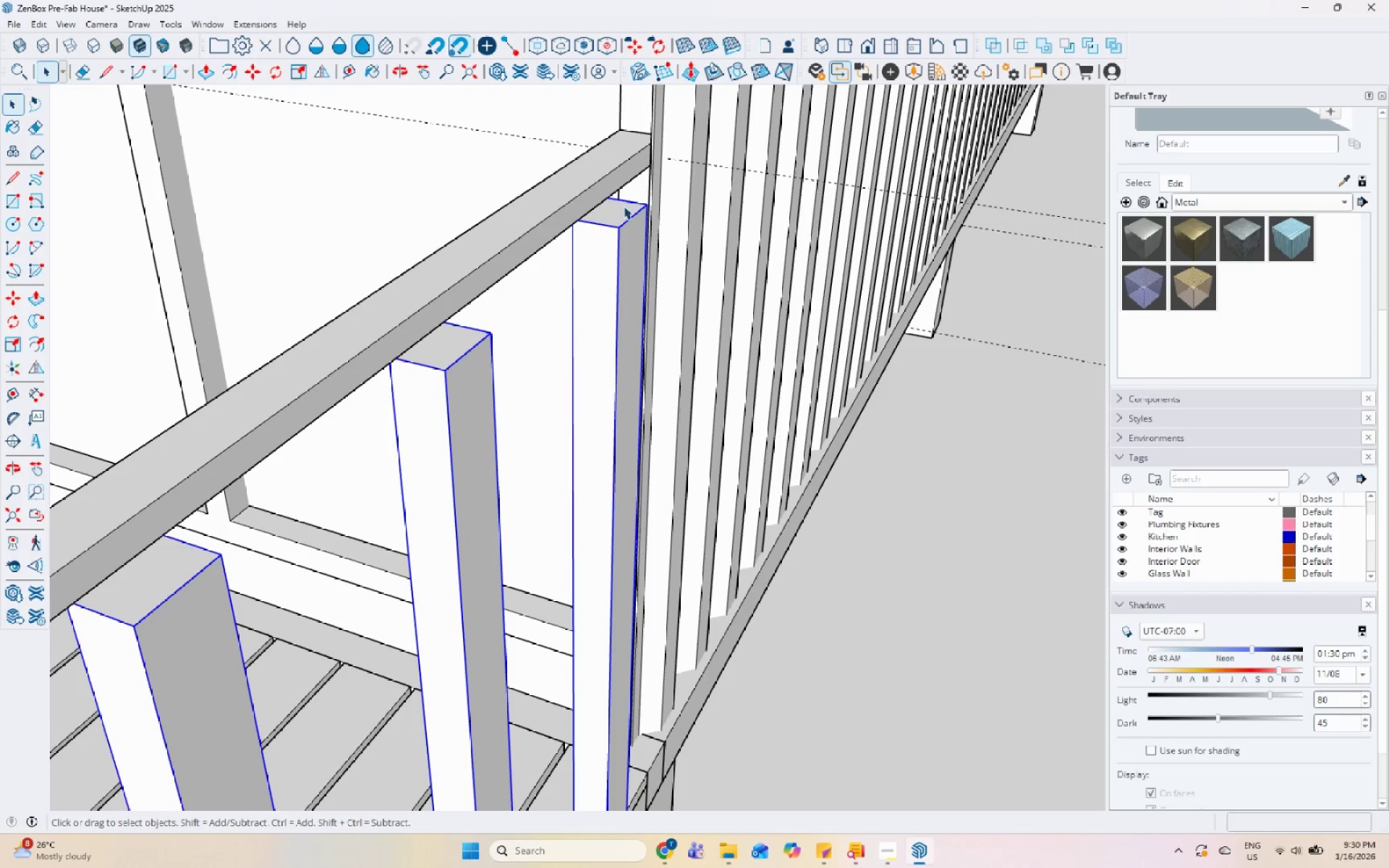 
key(M)
 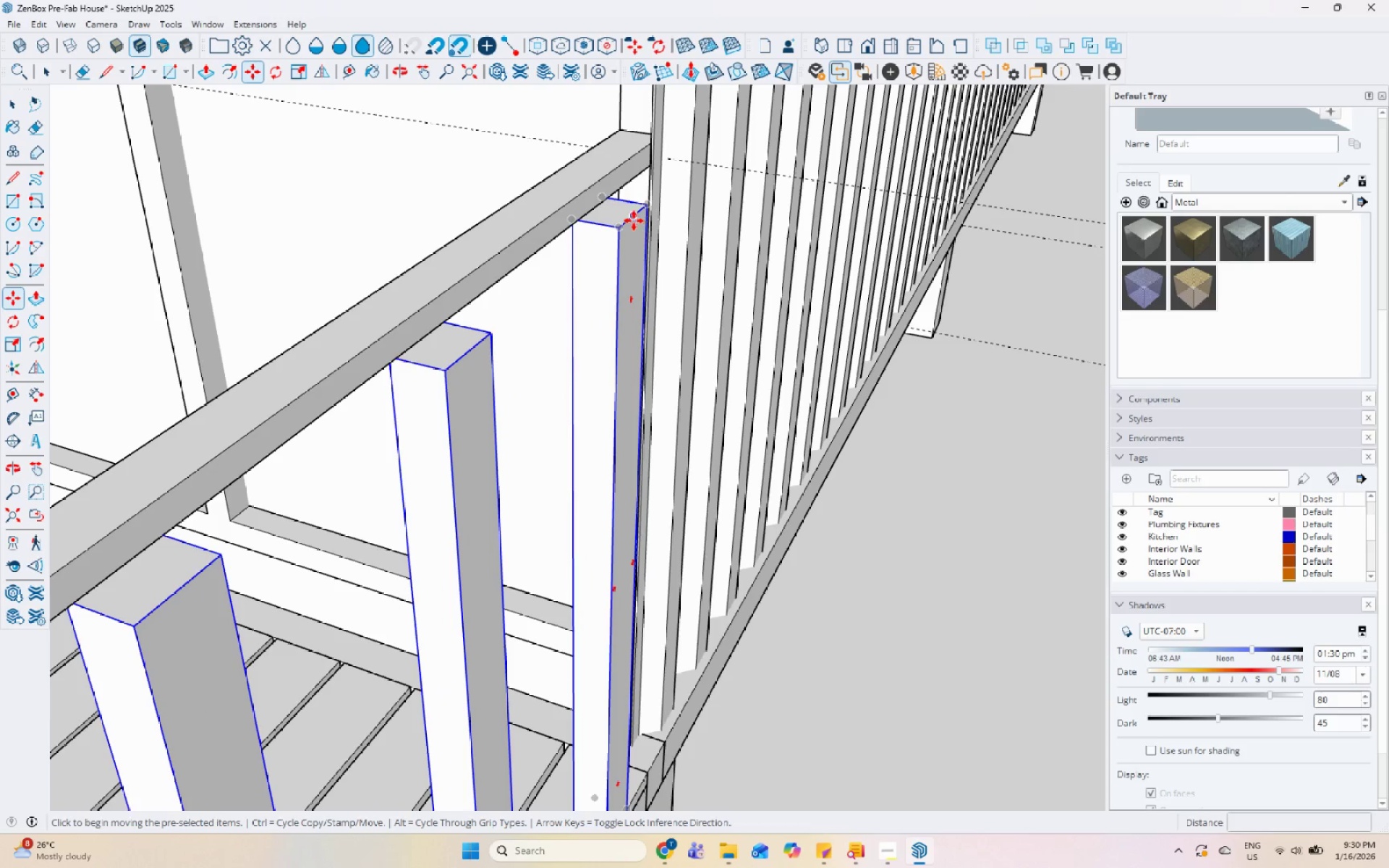 
left_click([632, 221])
 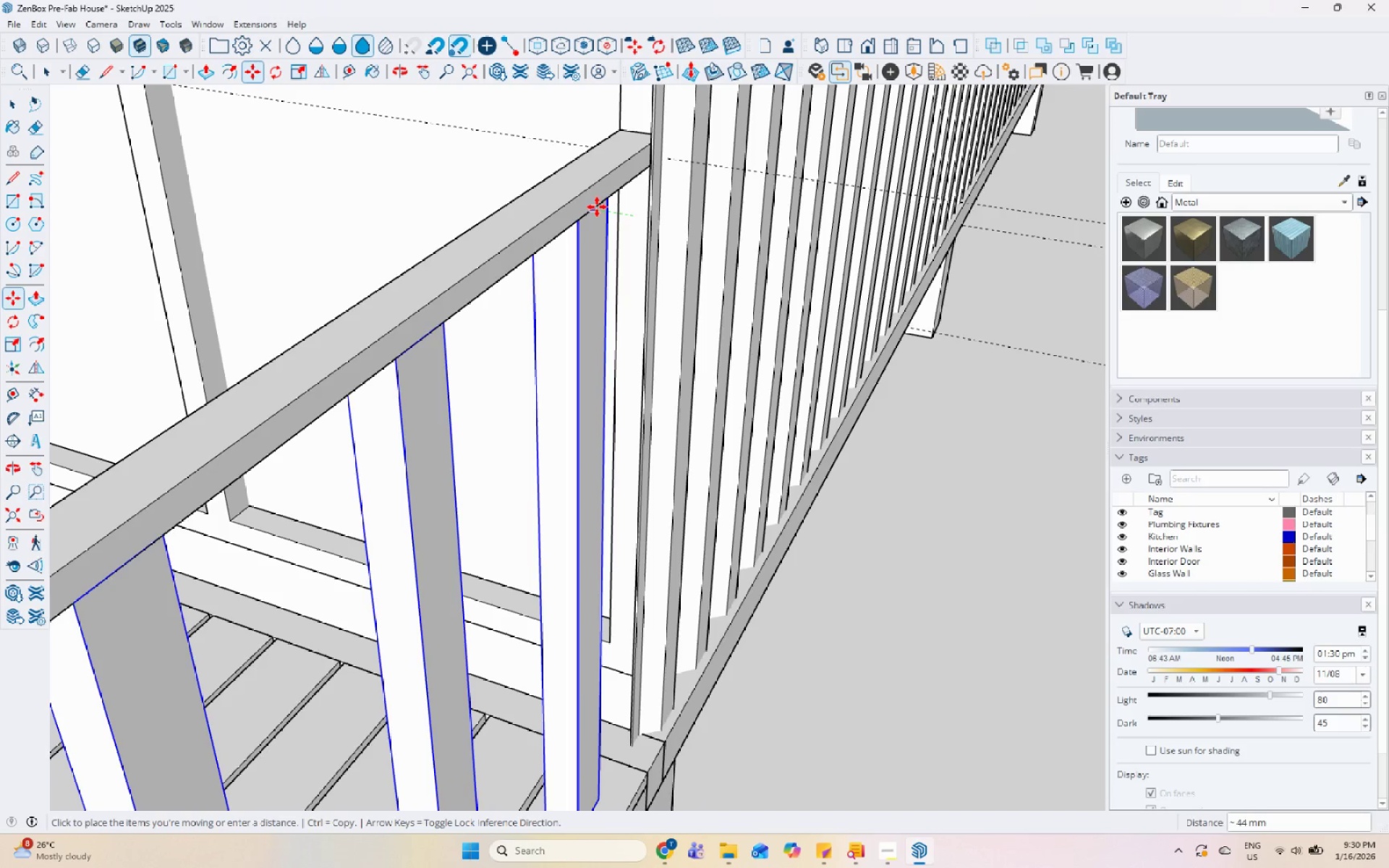 
scroll: coordinate [718, 245], scroll_direction: down, amount: 16.0
 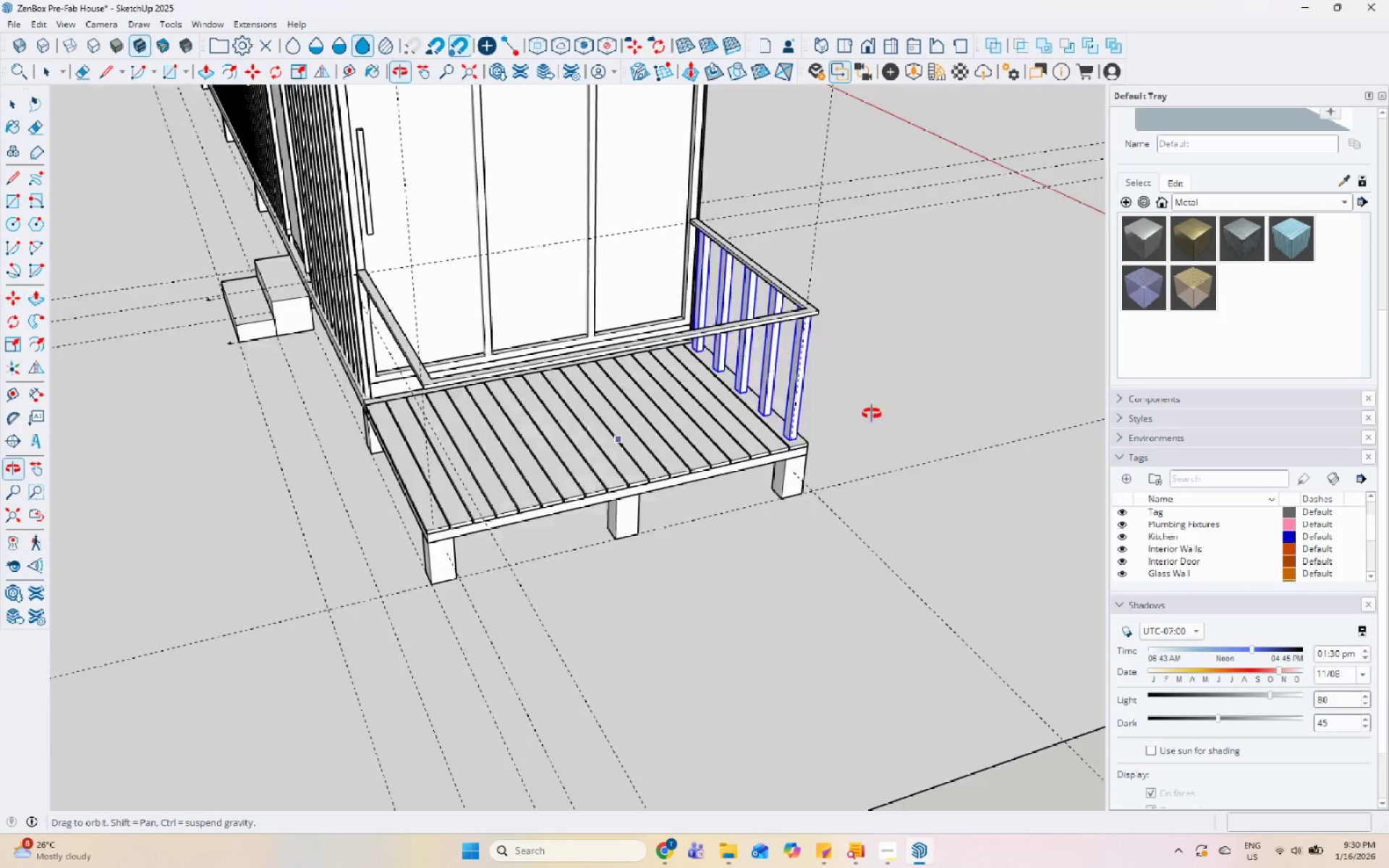 
key(Space)
 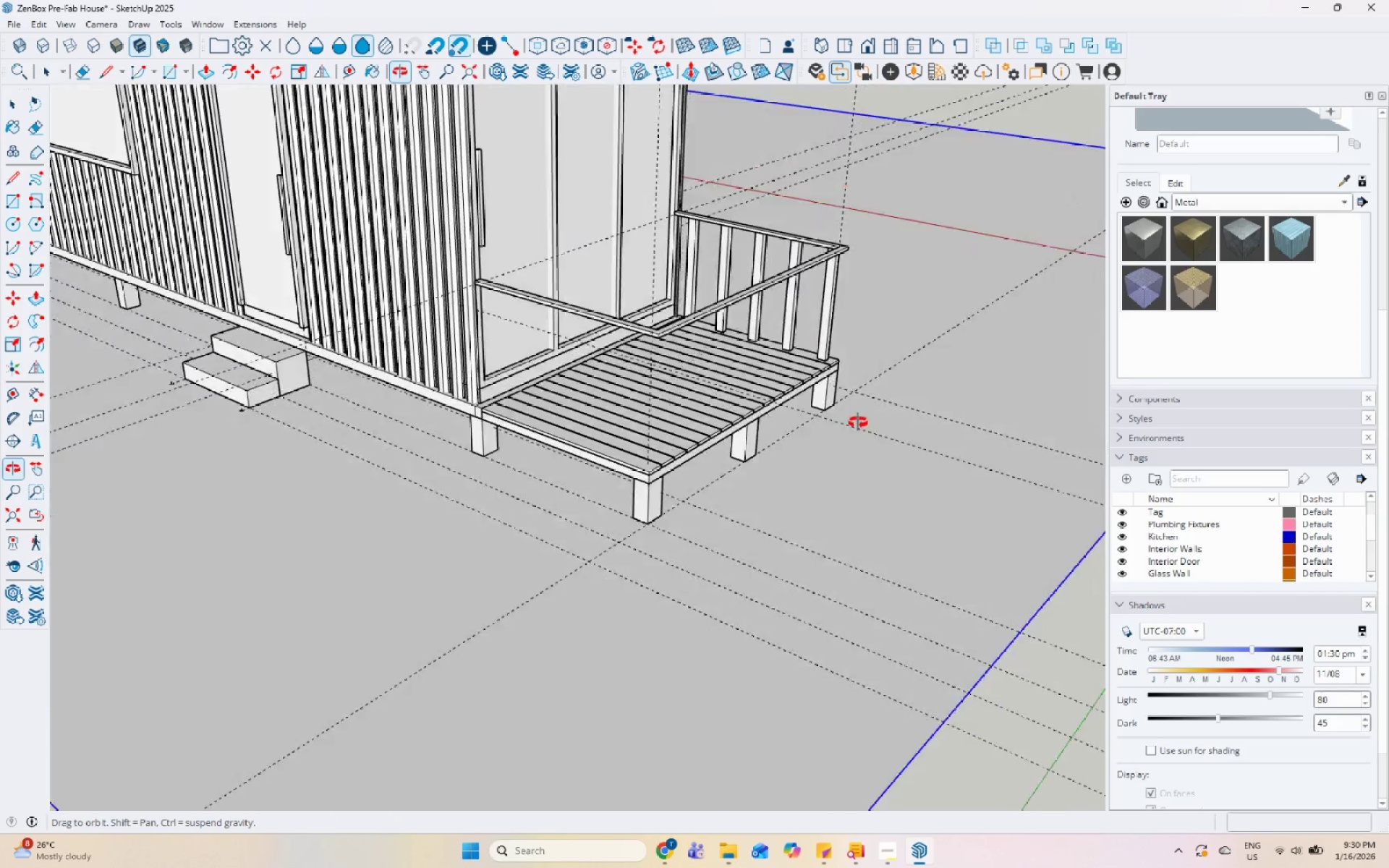 
scroll: coordinate [789, 281], scroll_direction: down, amount: 6.0
 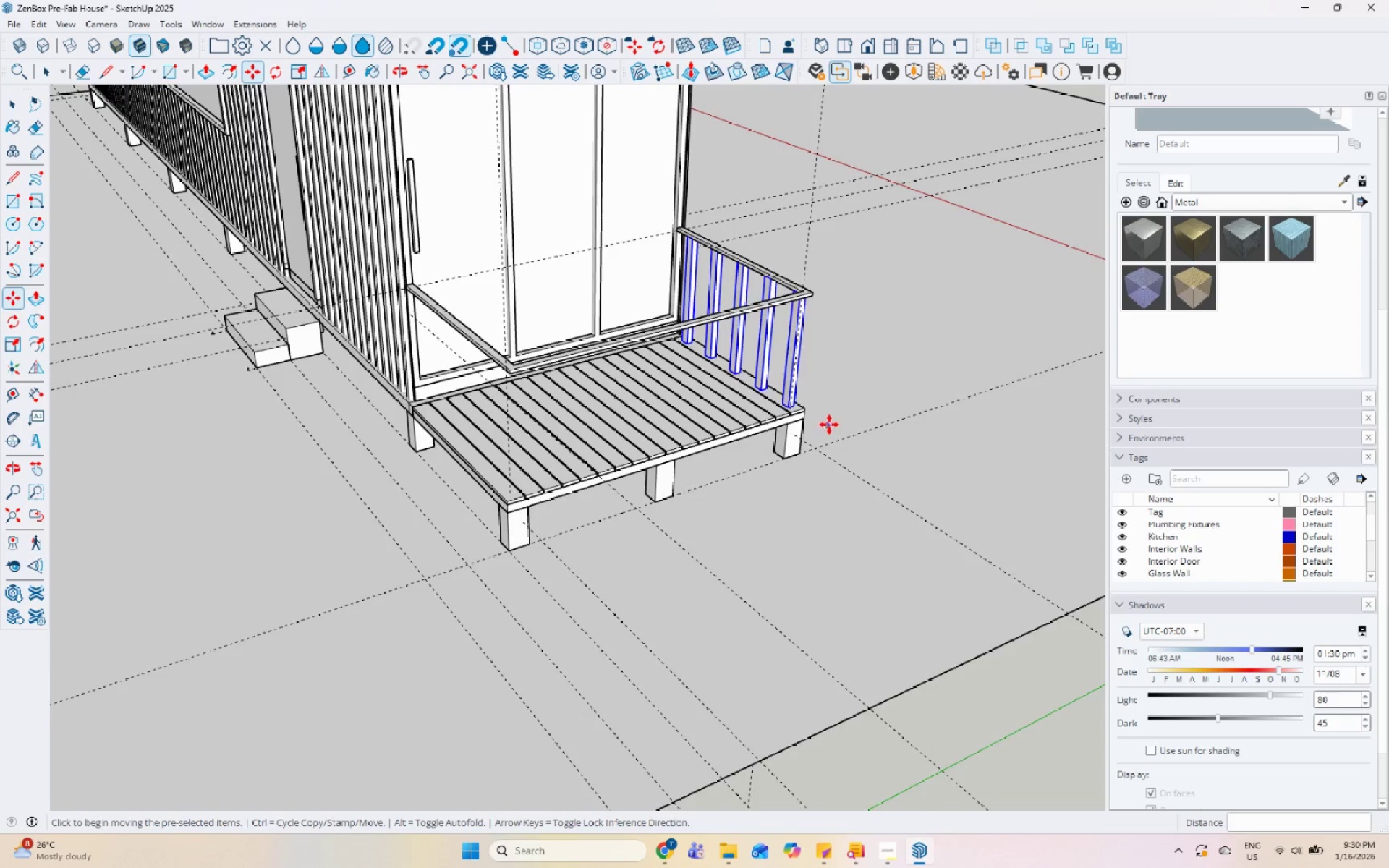 
scroll: coordinate [792, 383], scroll_direction: up, amount: 6.0
 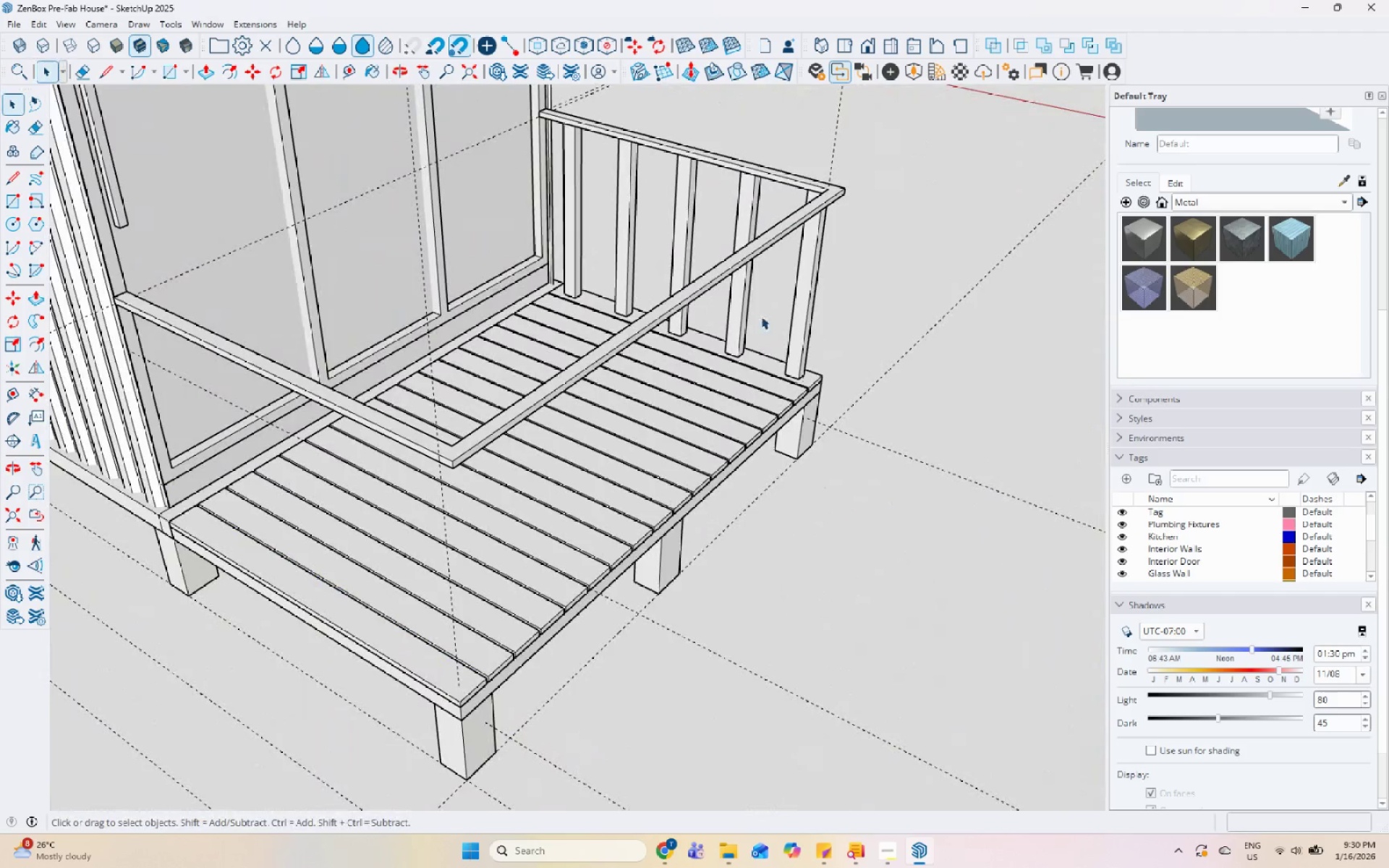 
left_click([744, 314])
 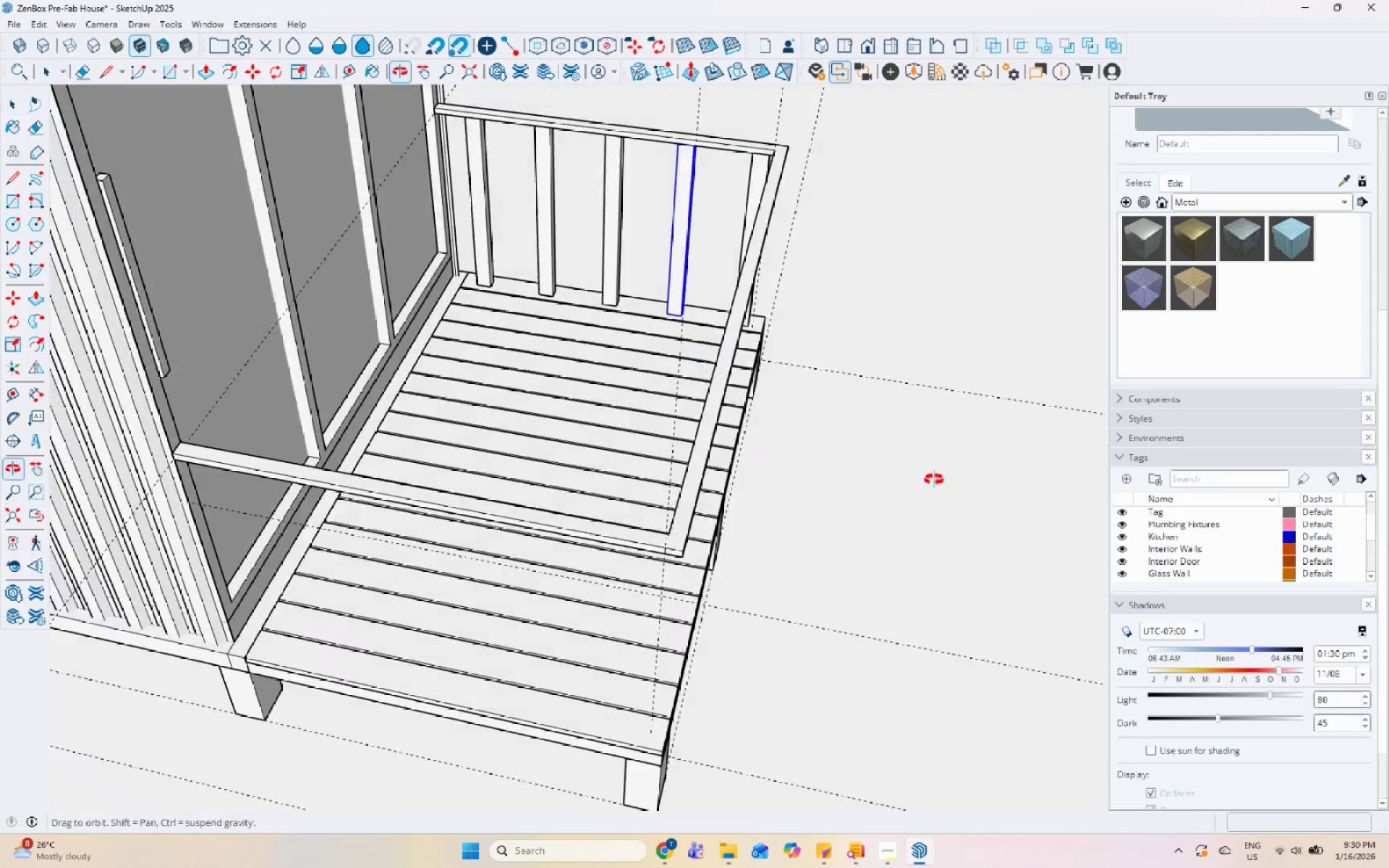 
scroll: coordinate [515, 205], scroll_direction: up, amount: 4.0
 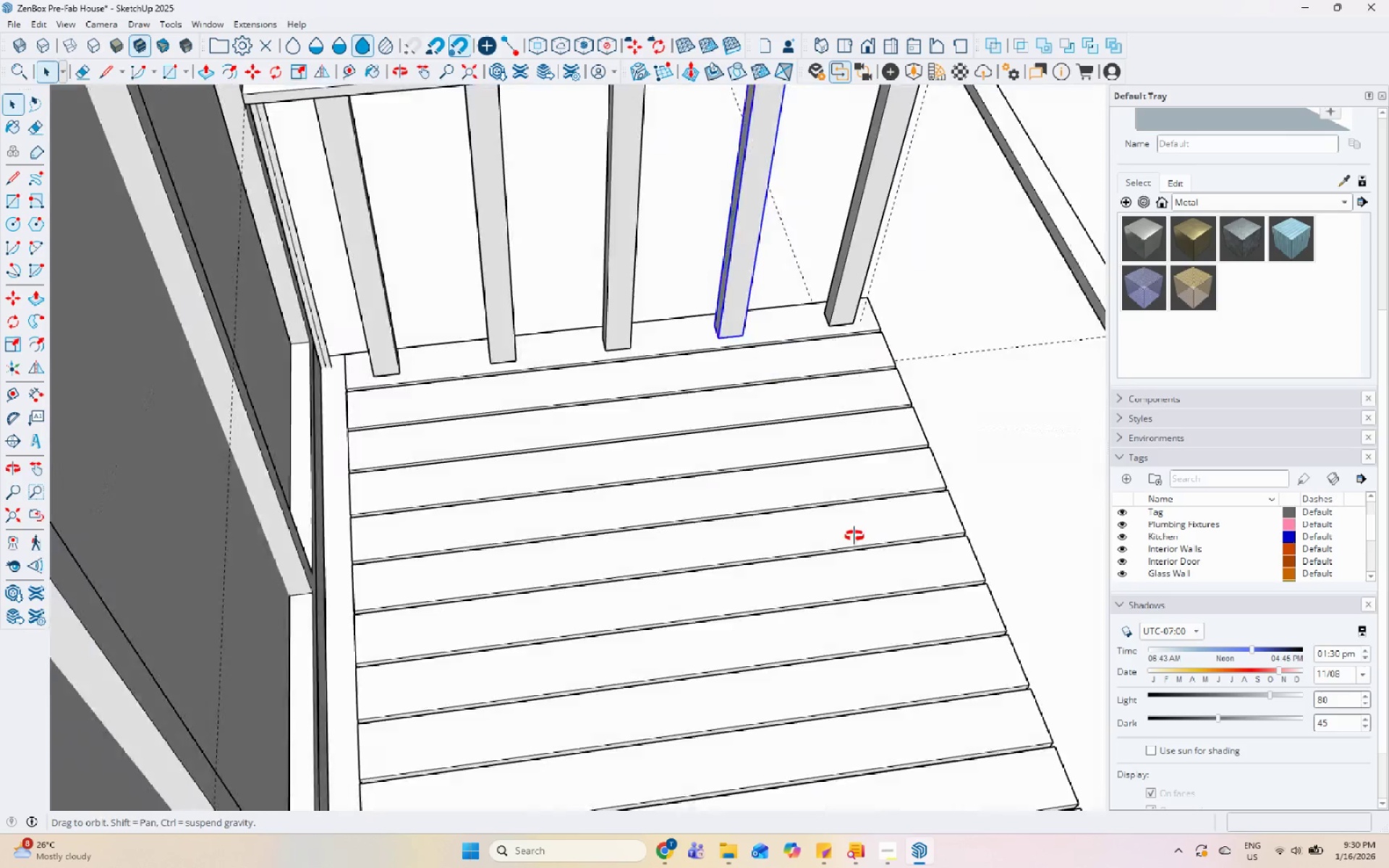 
scroll: coordinate [352, 454], scroll_direction: down, amount: 42.0
 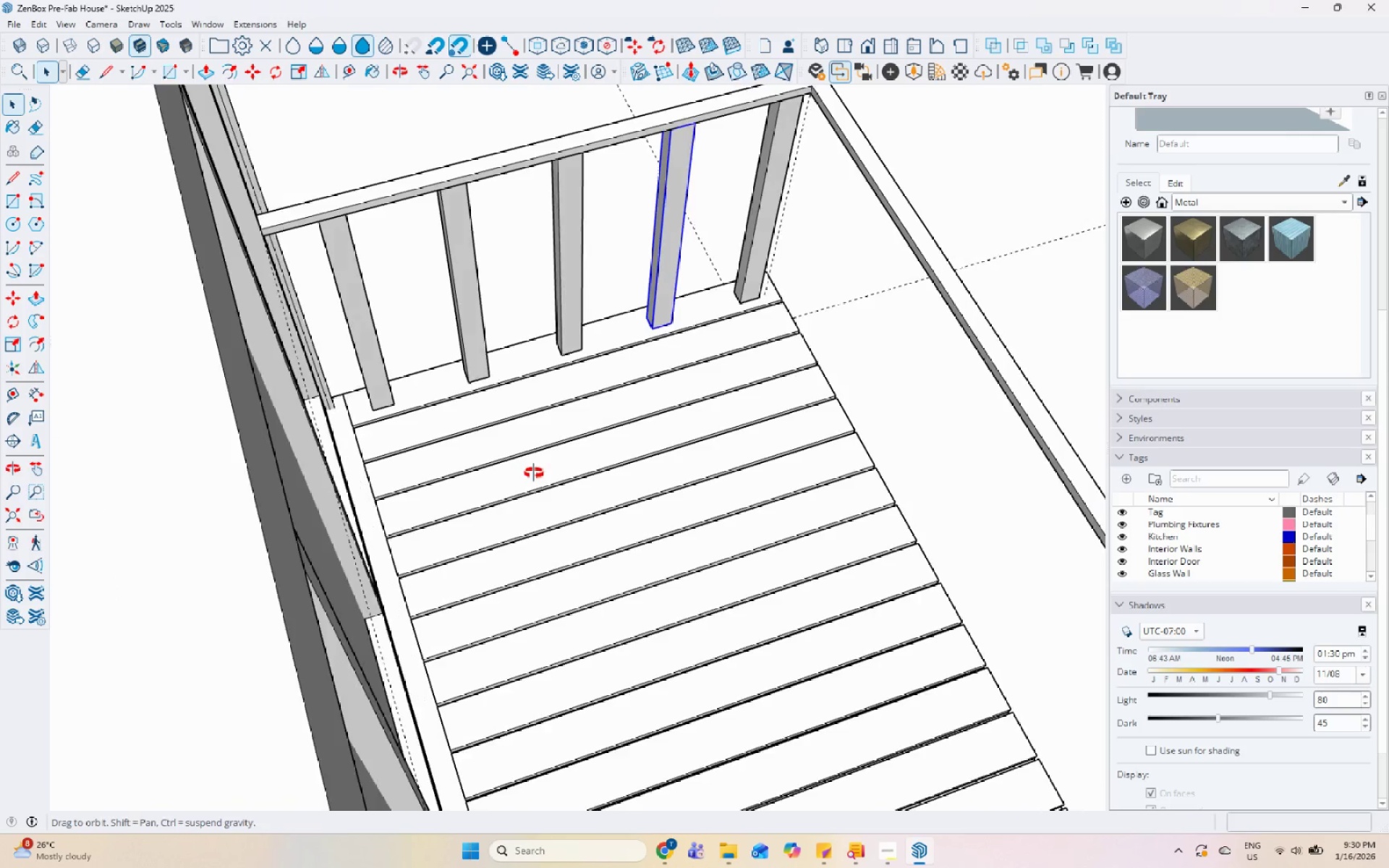 
key(M)
 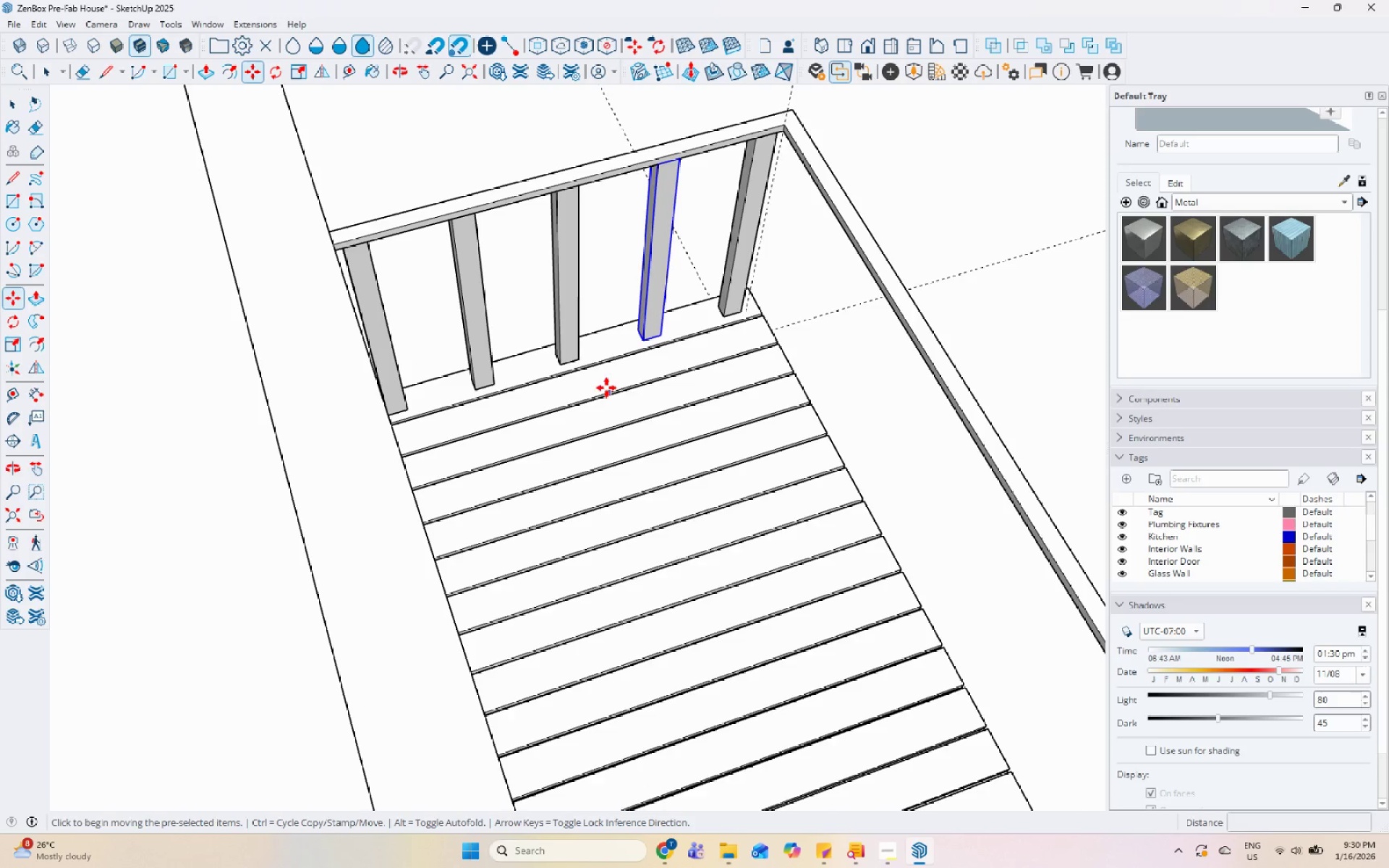 
scroll: coordinate [545, 464], scroll_direction: down, amount: 1.0
 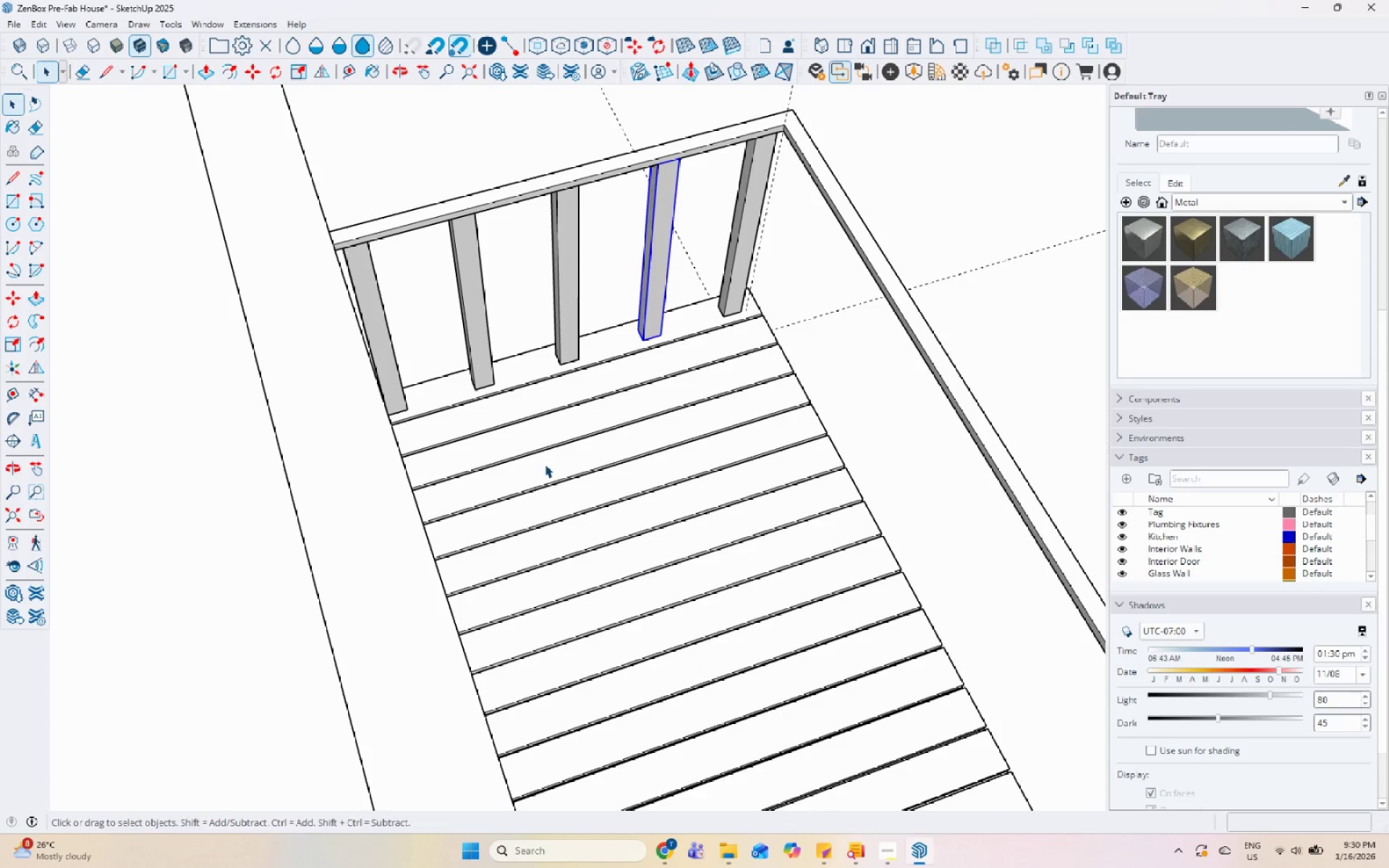 
key(Control+ControlLeft)
 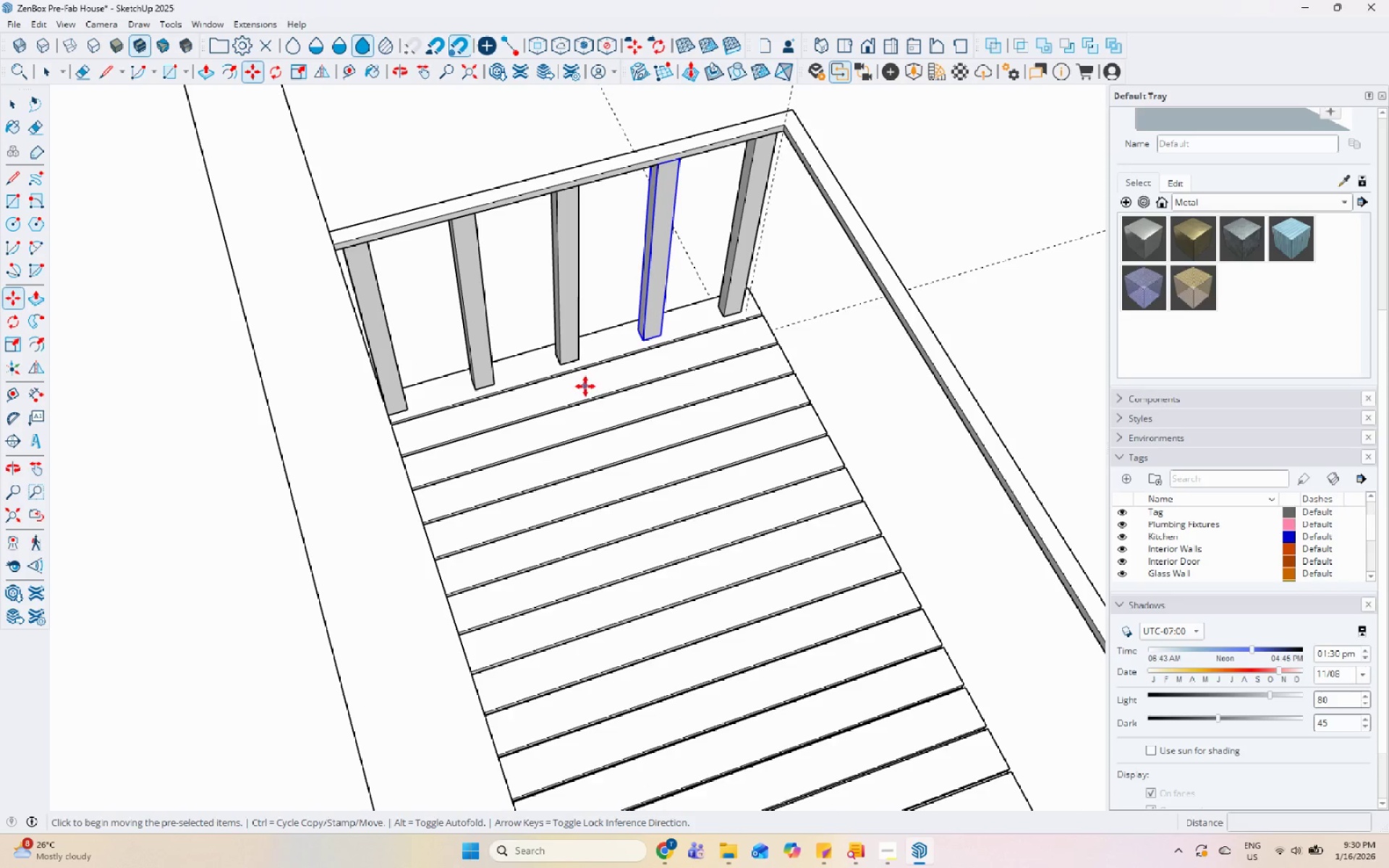 
left_click([585, 386])
 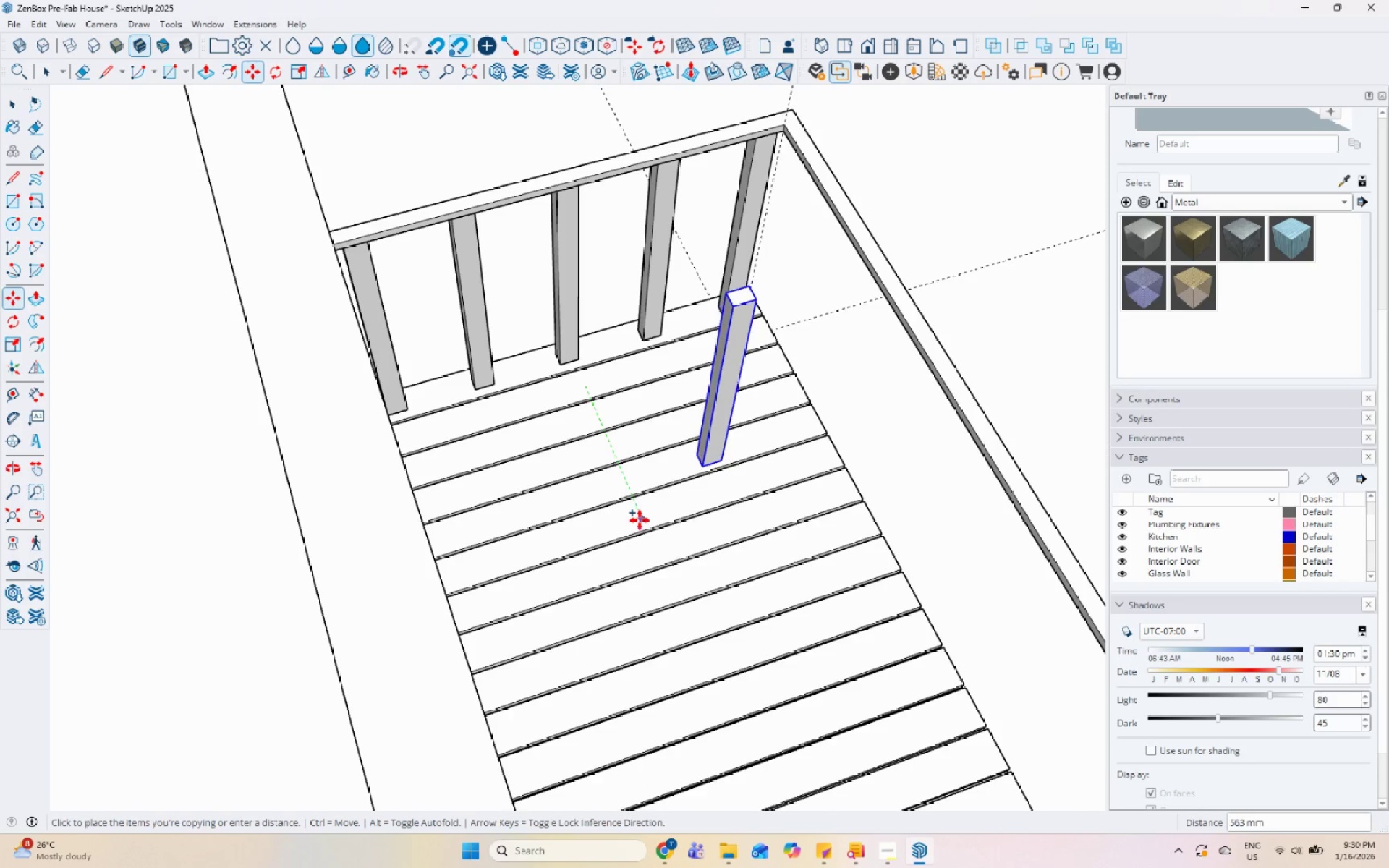 
scroll: coordinate [671, 492], scroll_direction: up, amount: 5.0
 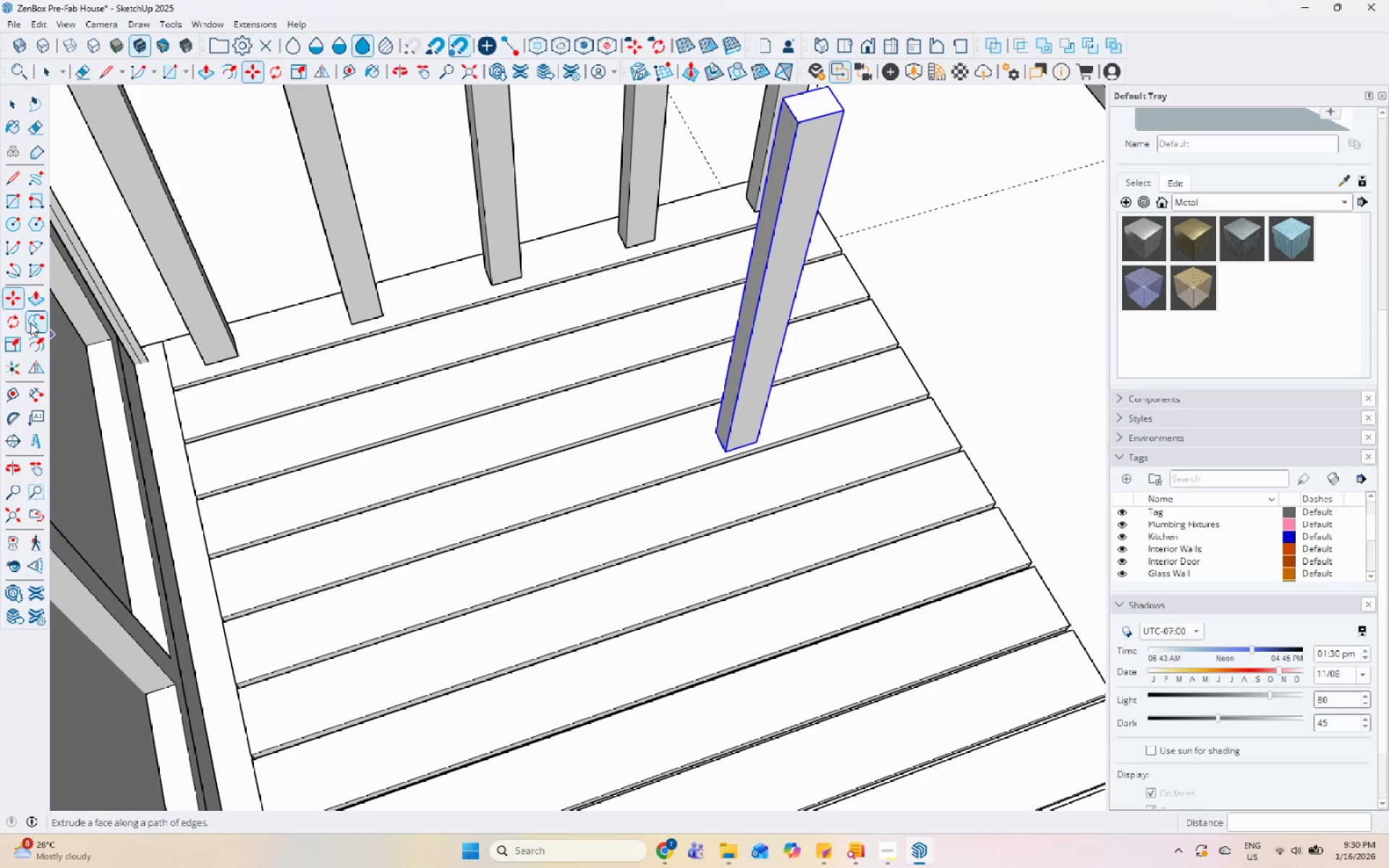 
left_click_drag(start_coordinate=[13, 323], to_coordinate=[32, 322])
 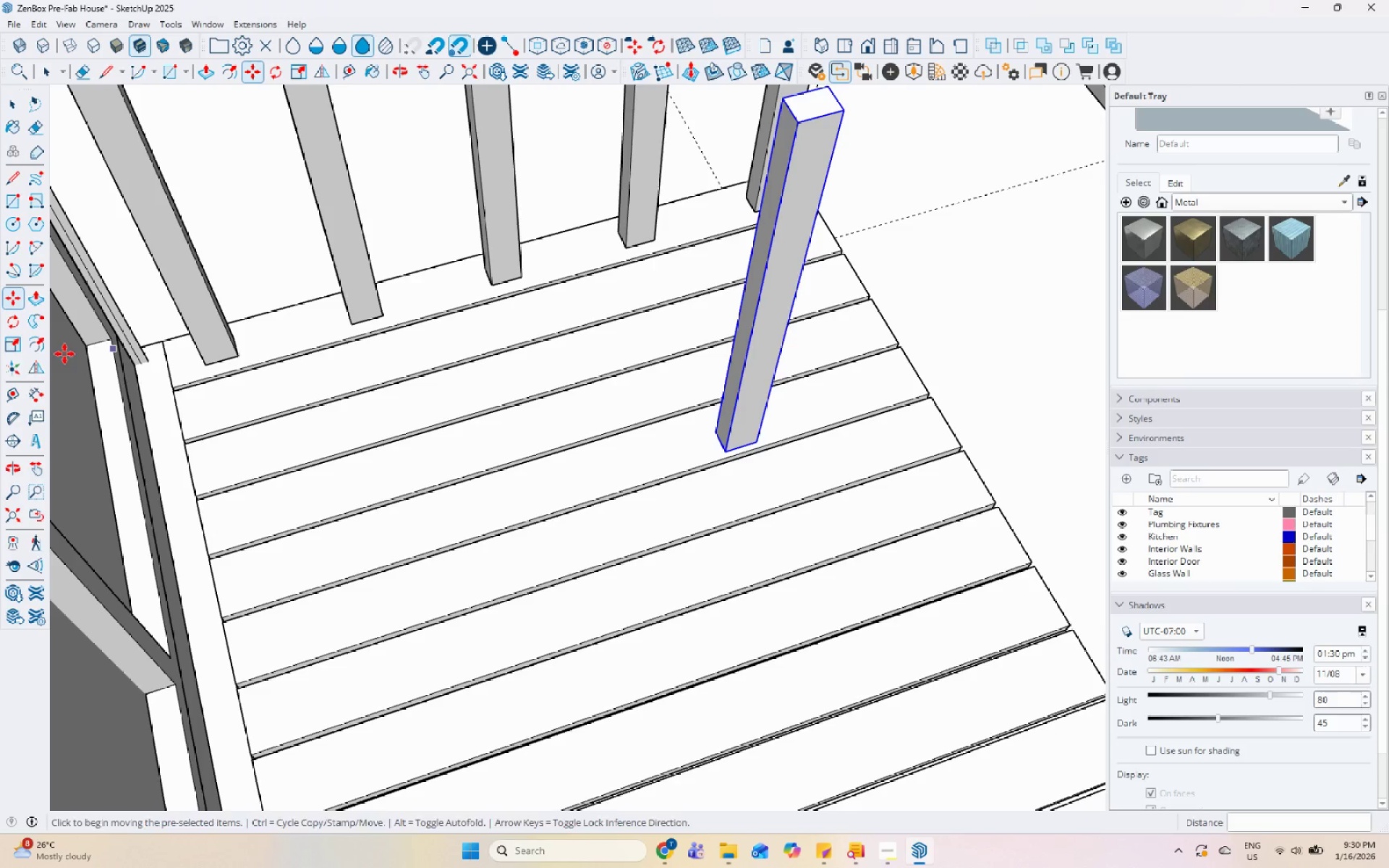 
left_click([7, 326])
 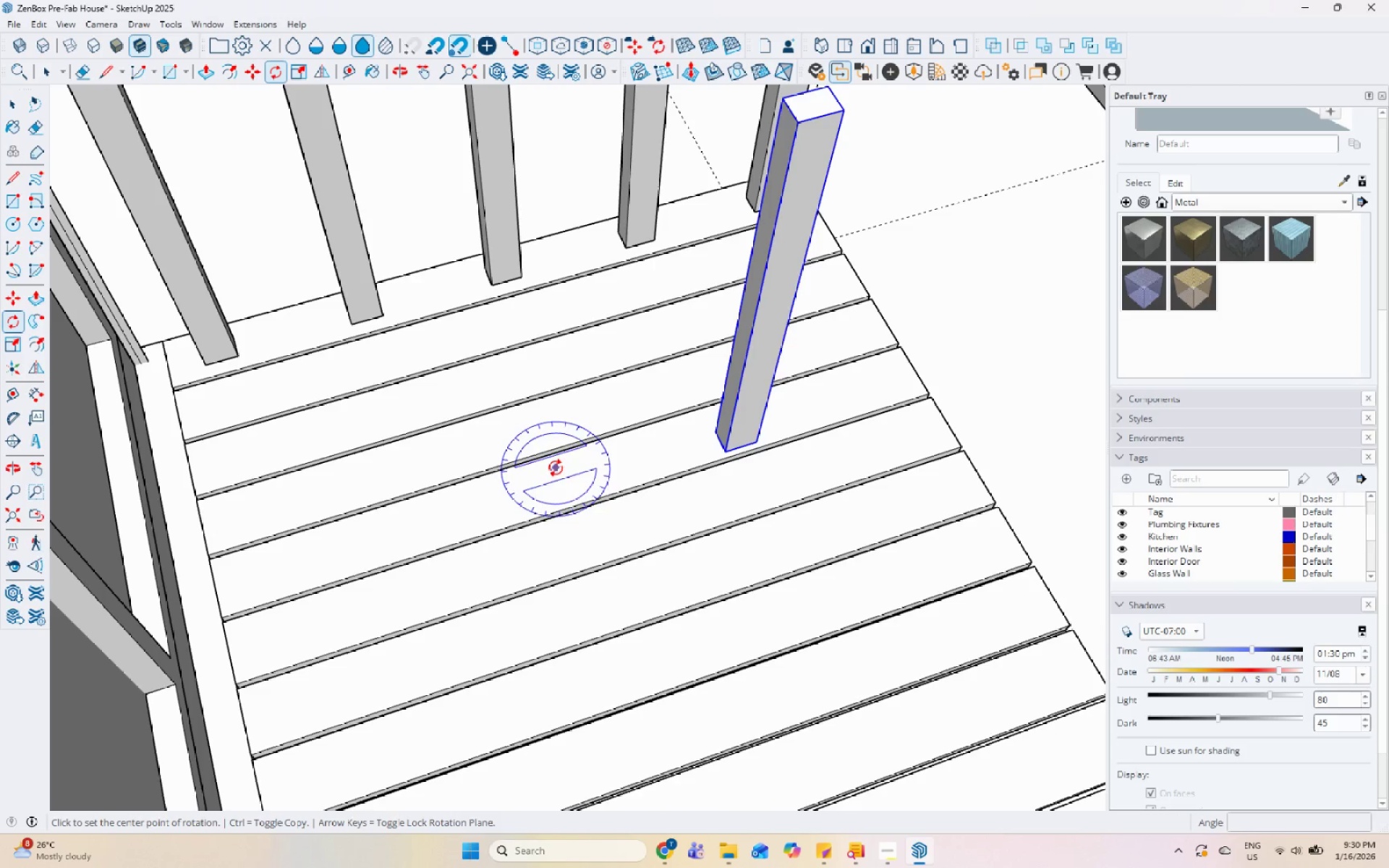 
left_click([553, 478])
 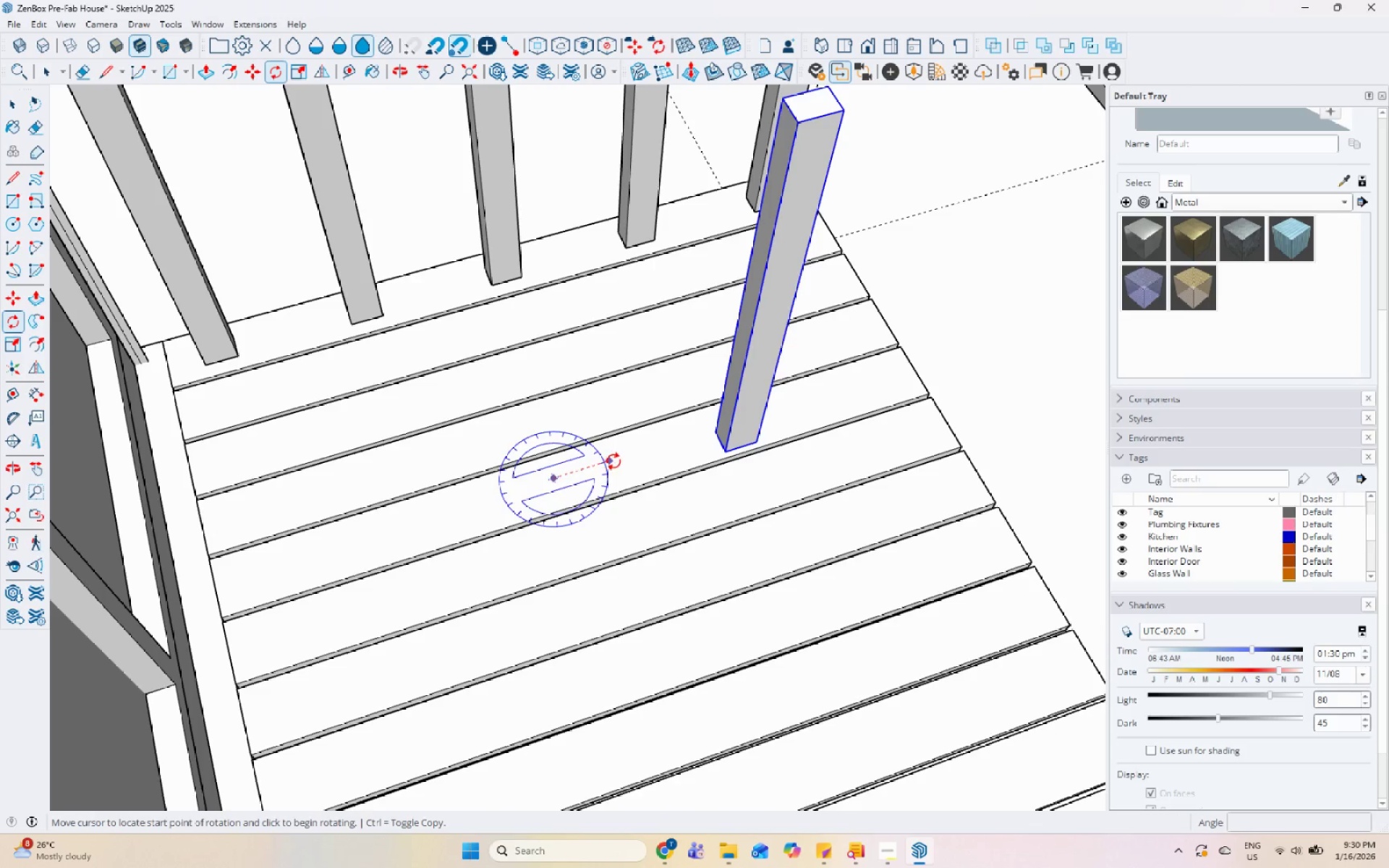 
left_click([615, 461])
 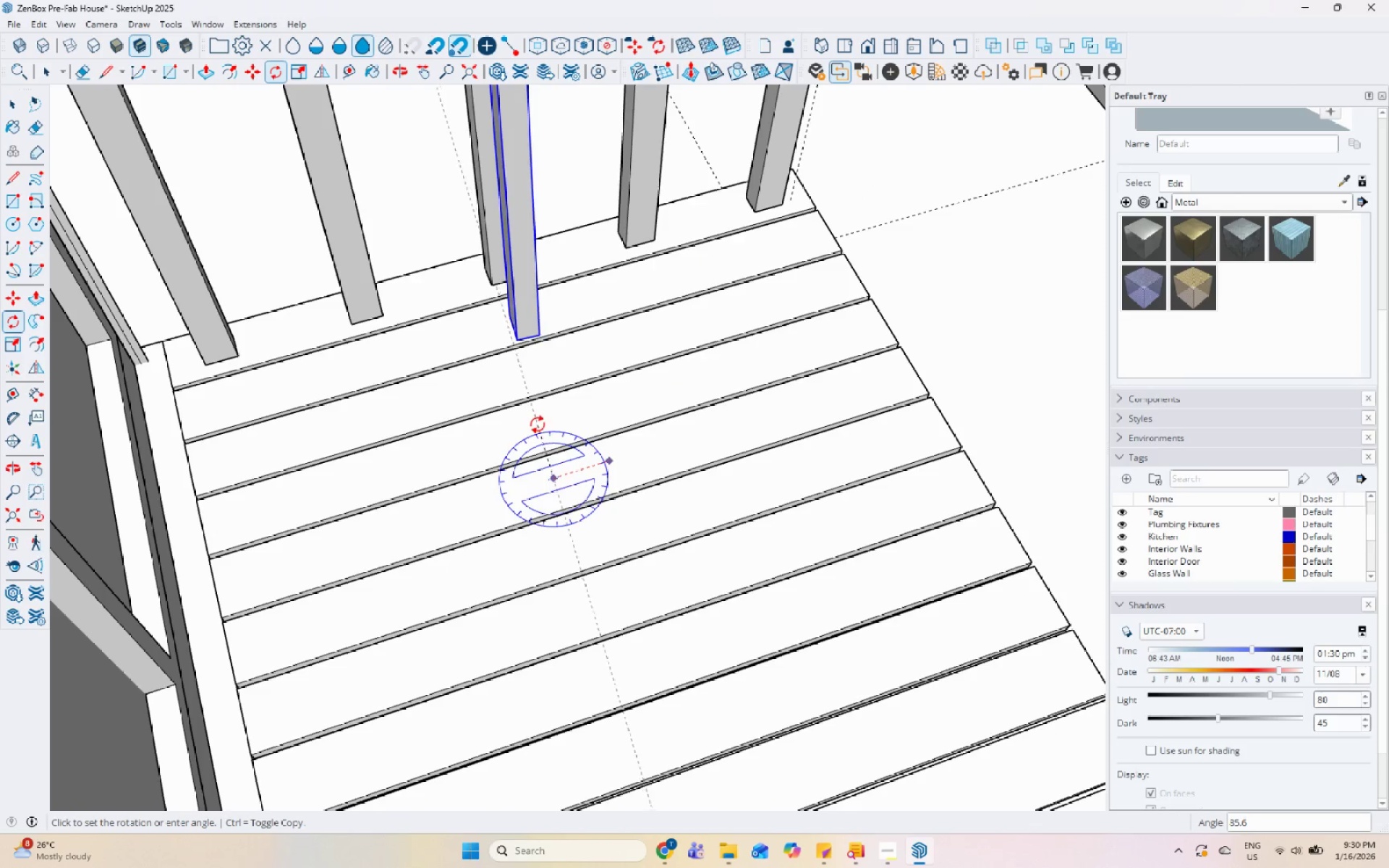 
left_click([527, 424])
 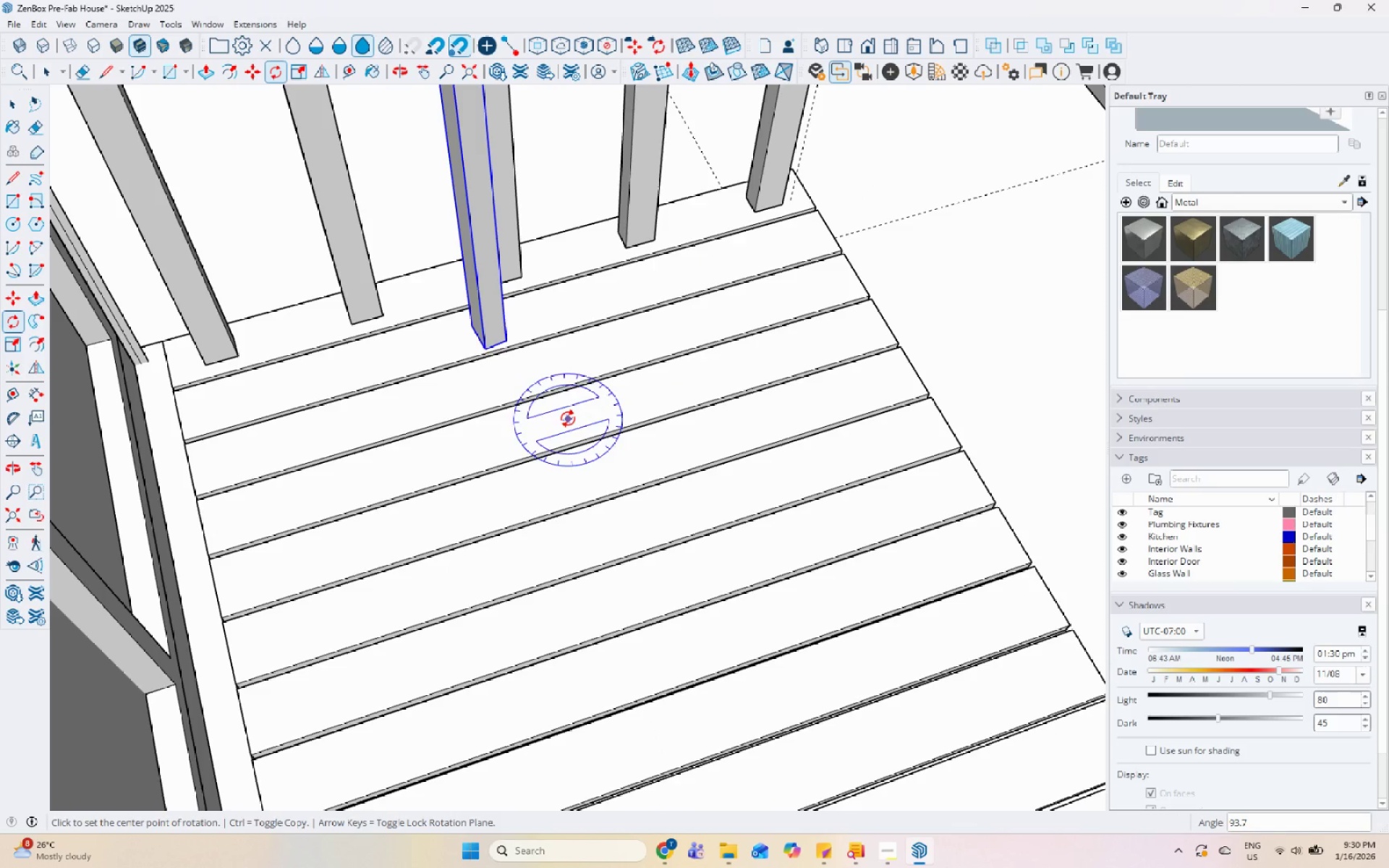 
key(Control+Z)
 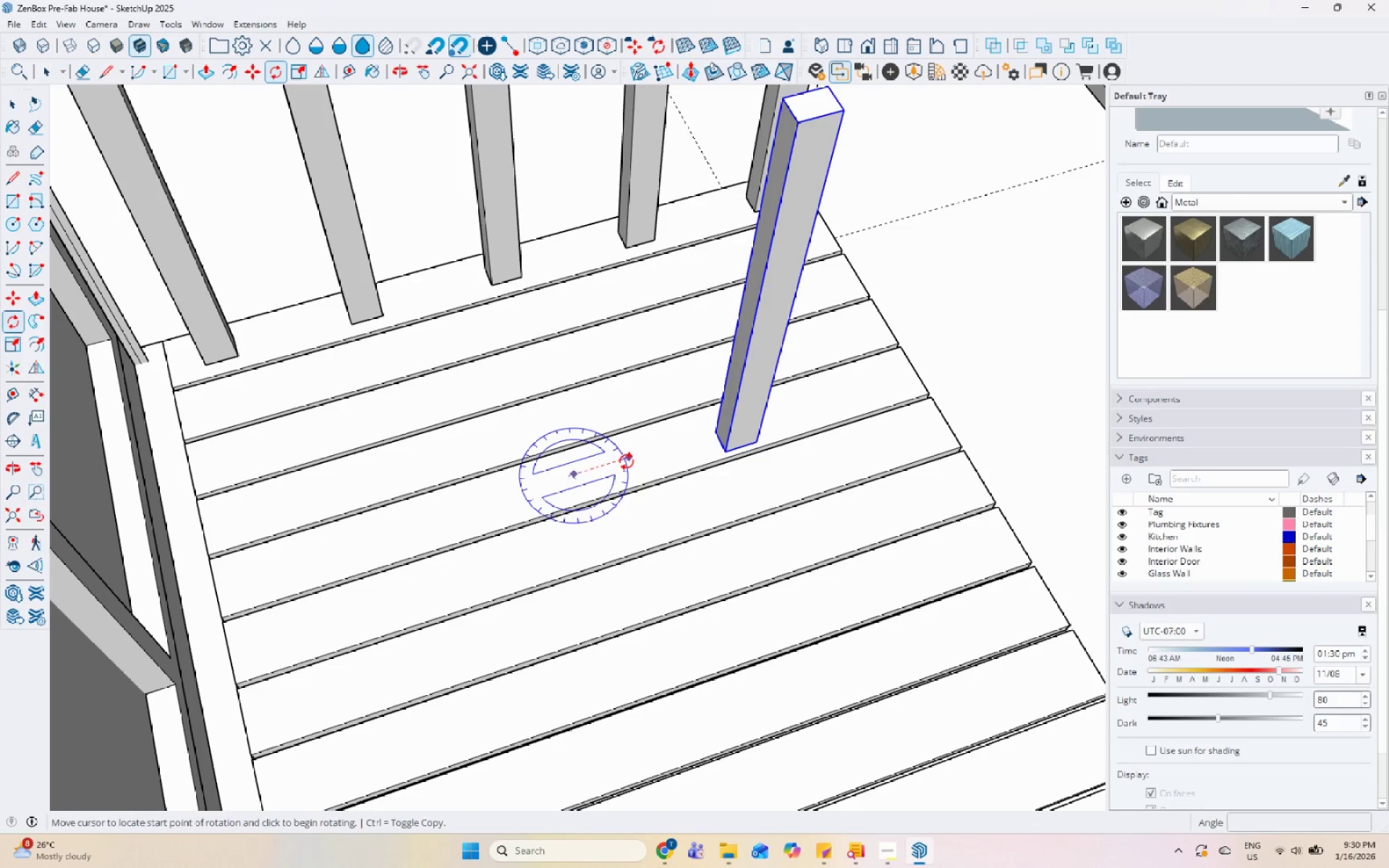 
left_click([637, 457])
 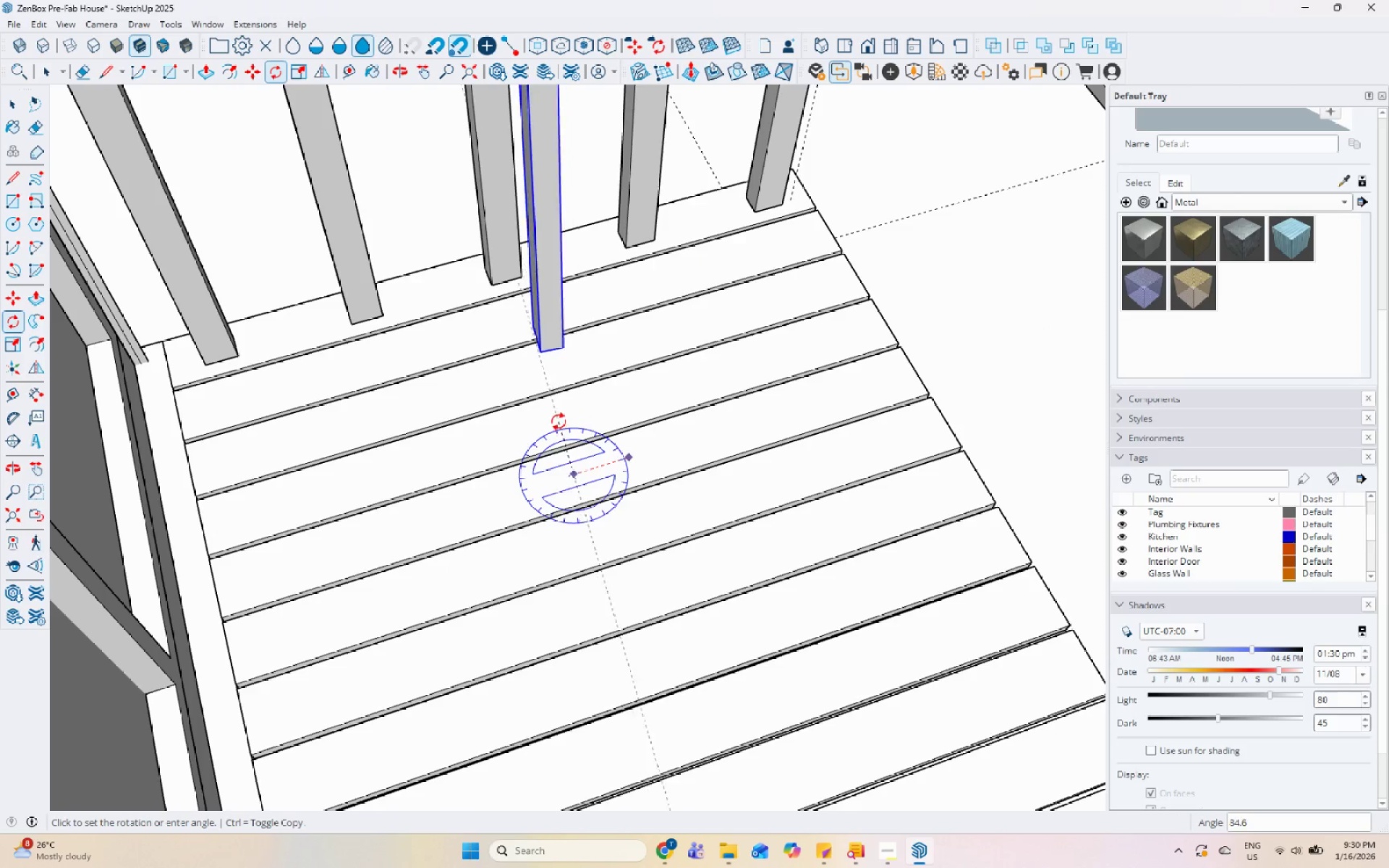 
left_click([553, 420])
 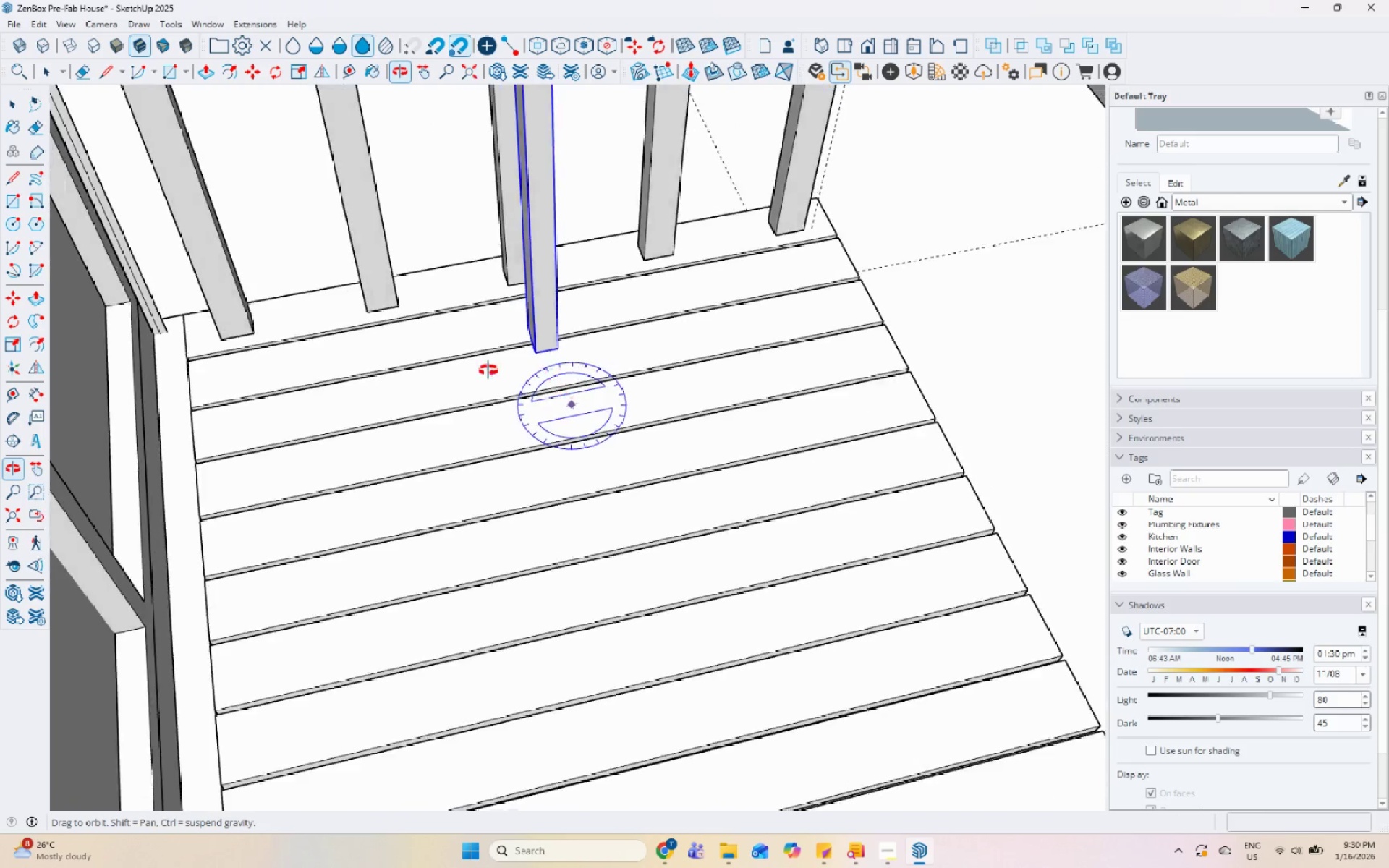 
key(Space)
 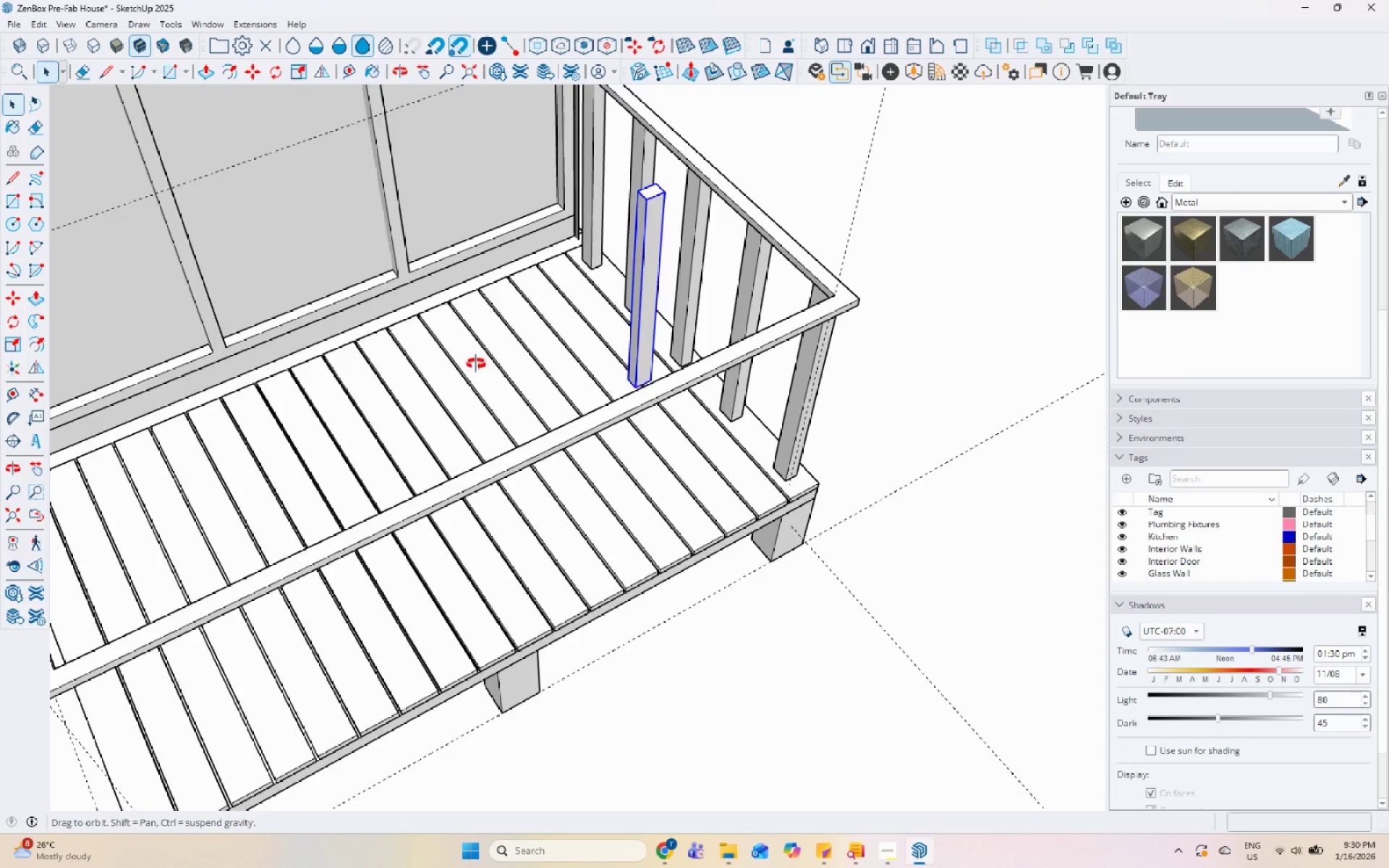 
scroll: coordinate [475, 420], scroll_direction: down, amount: 6.0
 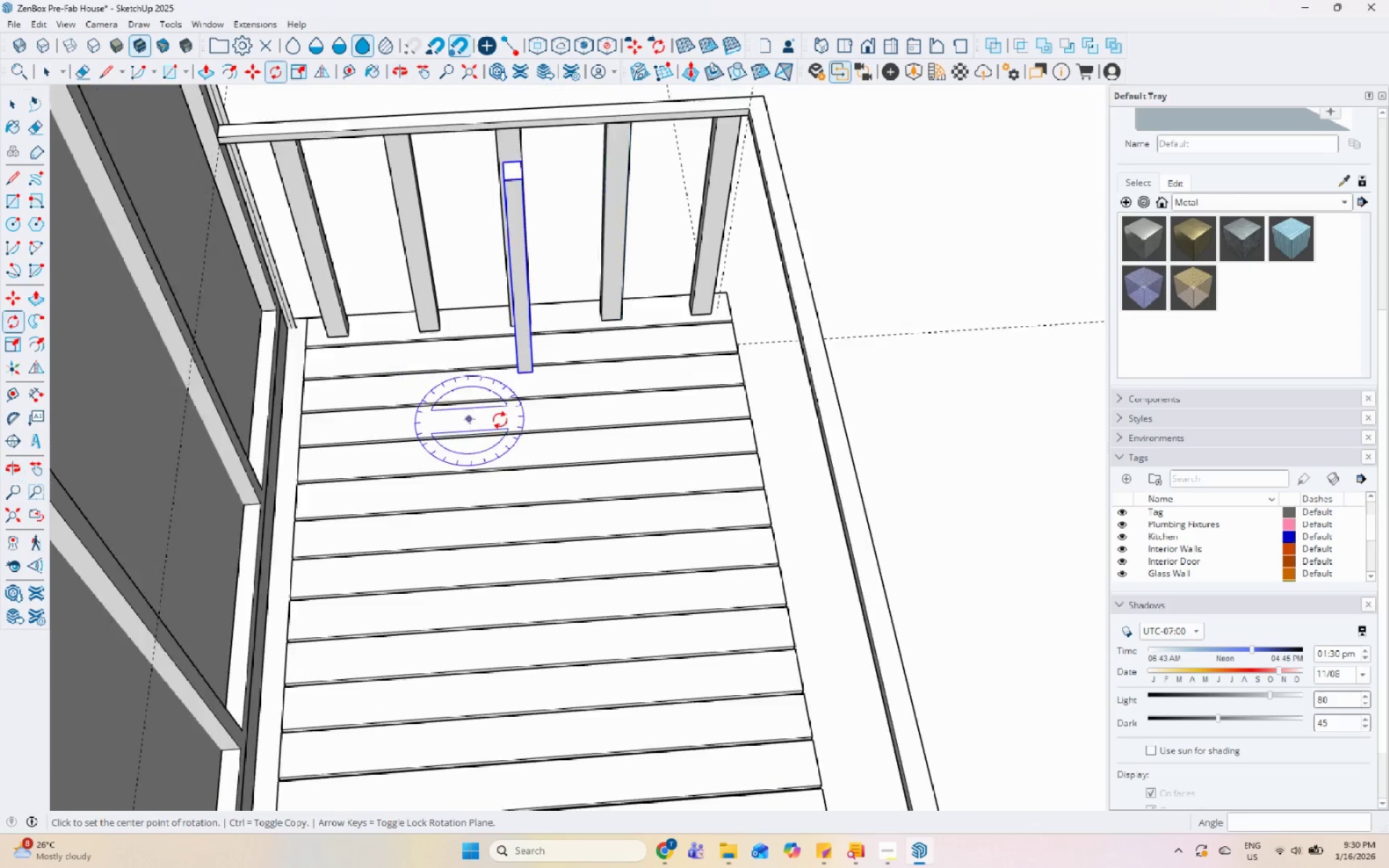 
scroll: coordinate [689, 401], scroll_direction: up, amount: 1.0
 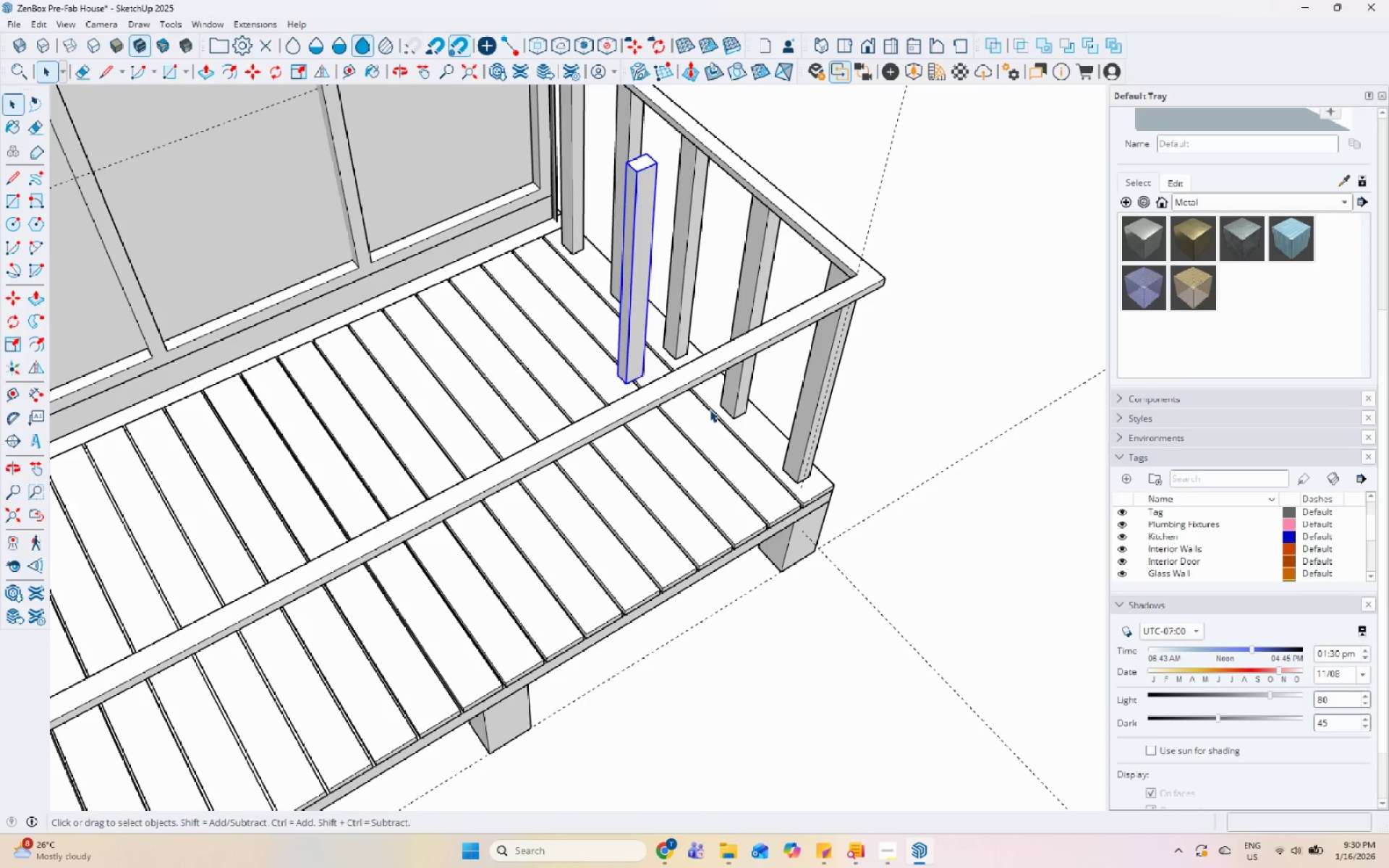 
key(M)
 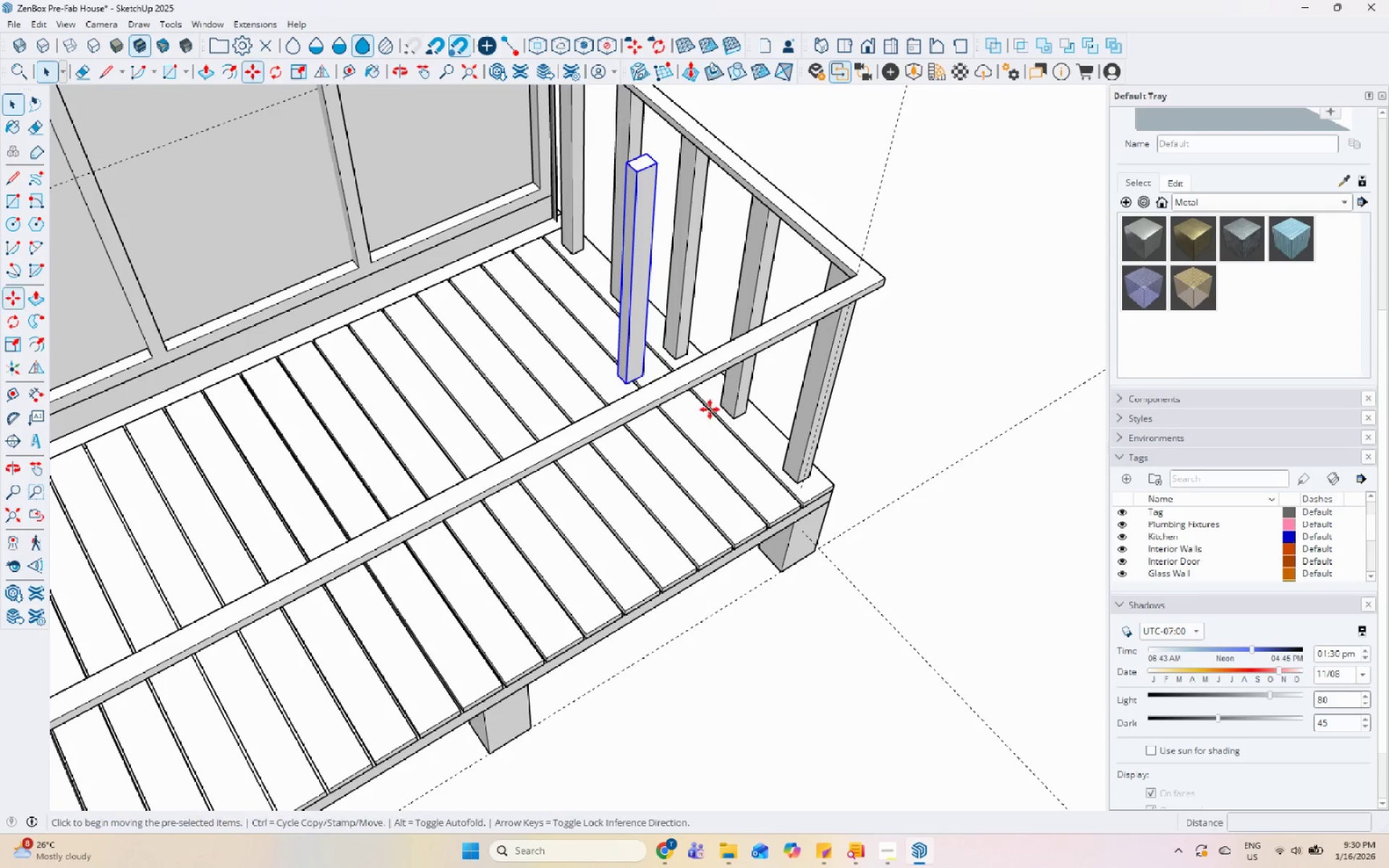 
scroll: coordinate [665, 382], scroll_direction: up, amount: 4.0
 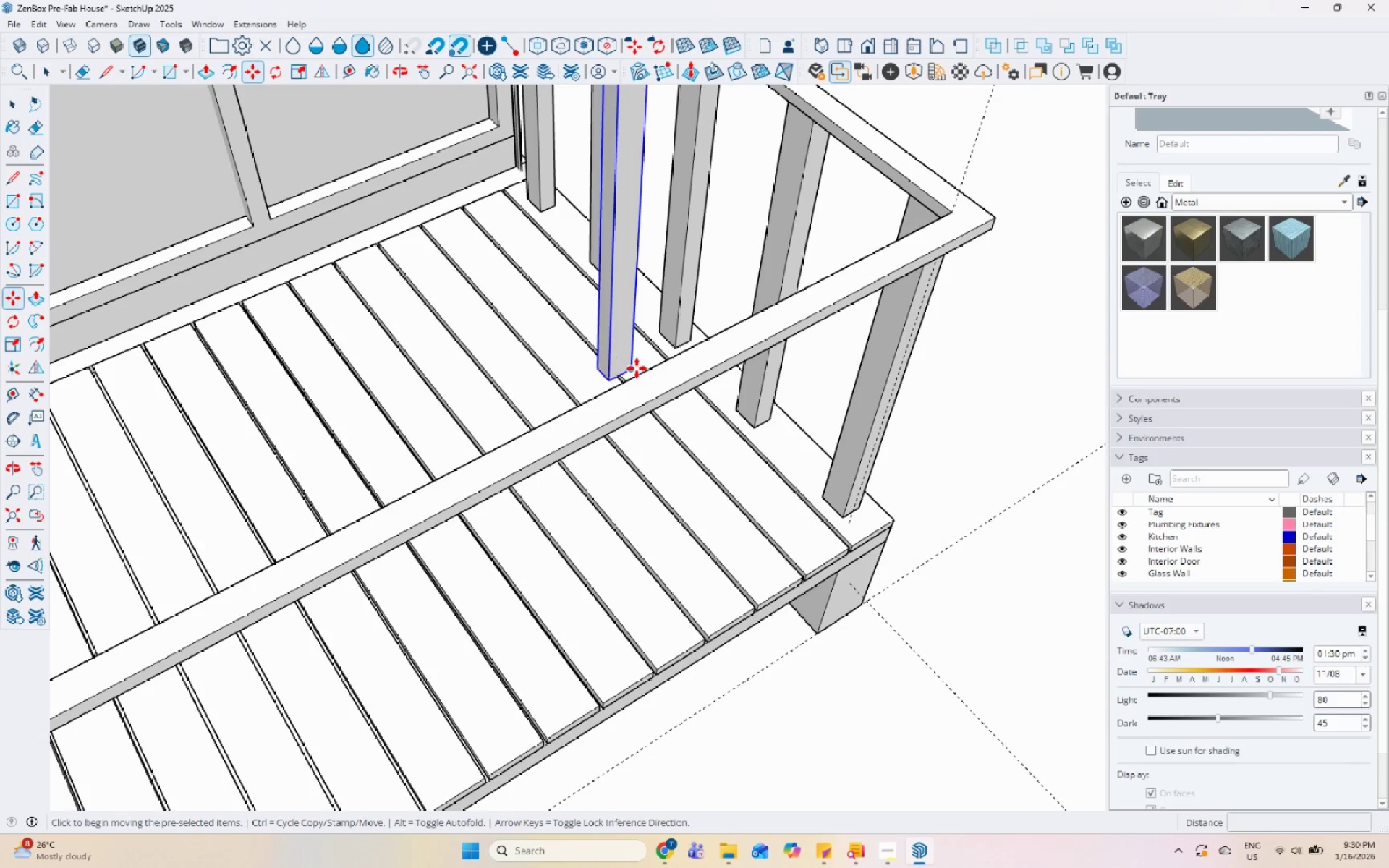 
left_click_drag(start_coordinate=[635, 366], to_coordinate=[640, 367])
 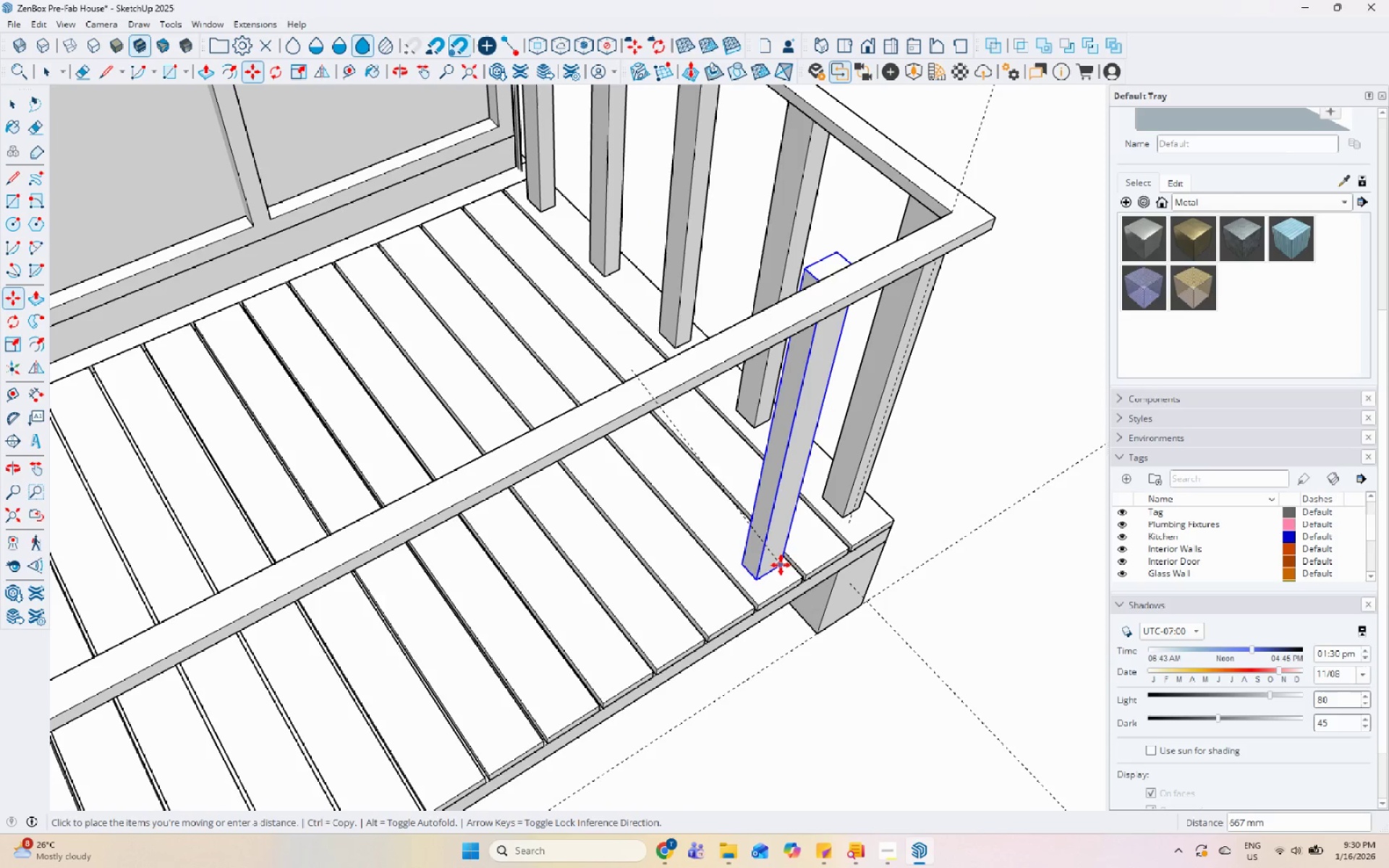 
left_click([780, 572])
 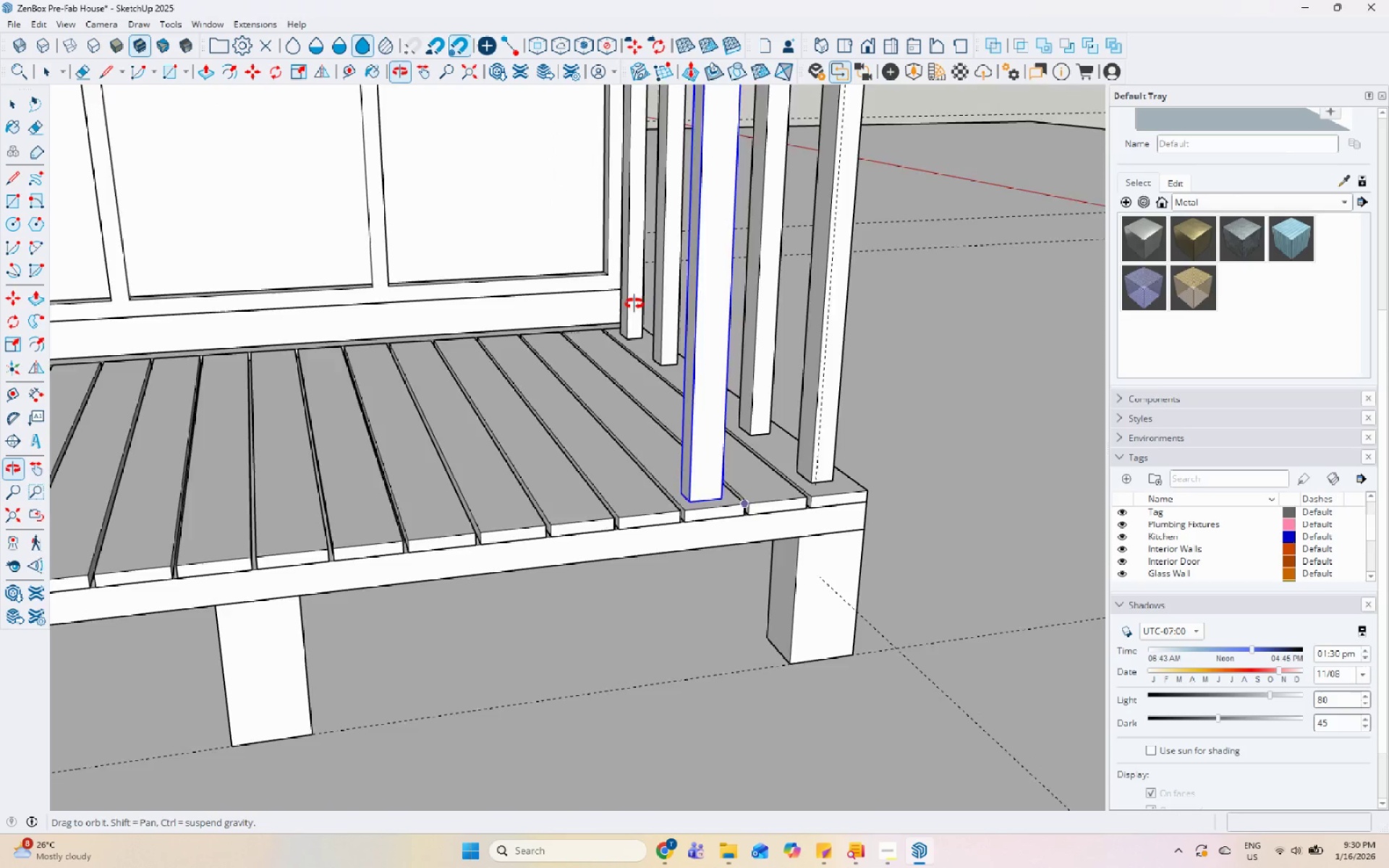 
scroll: coordinate [745, 650], scroll_direction: down, amount: 8.0
 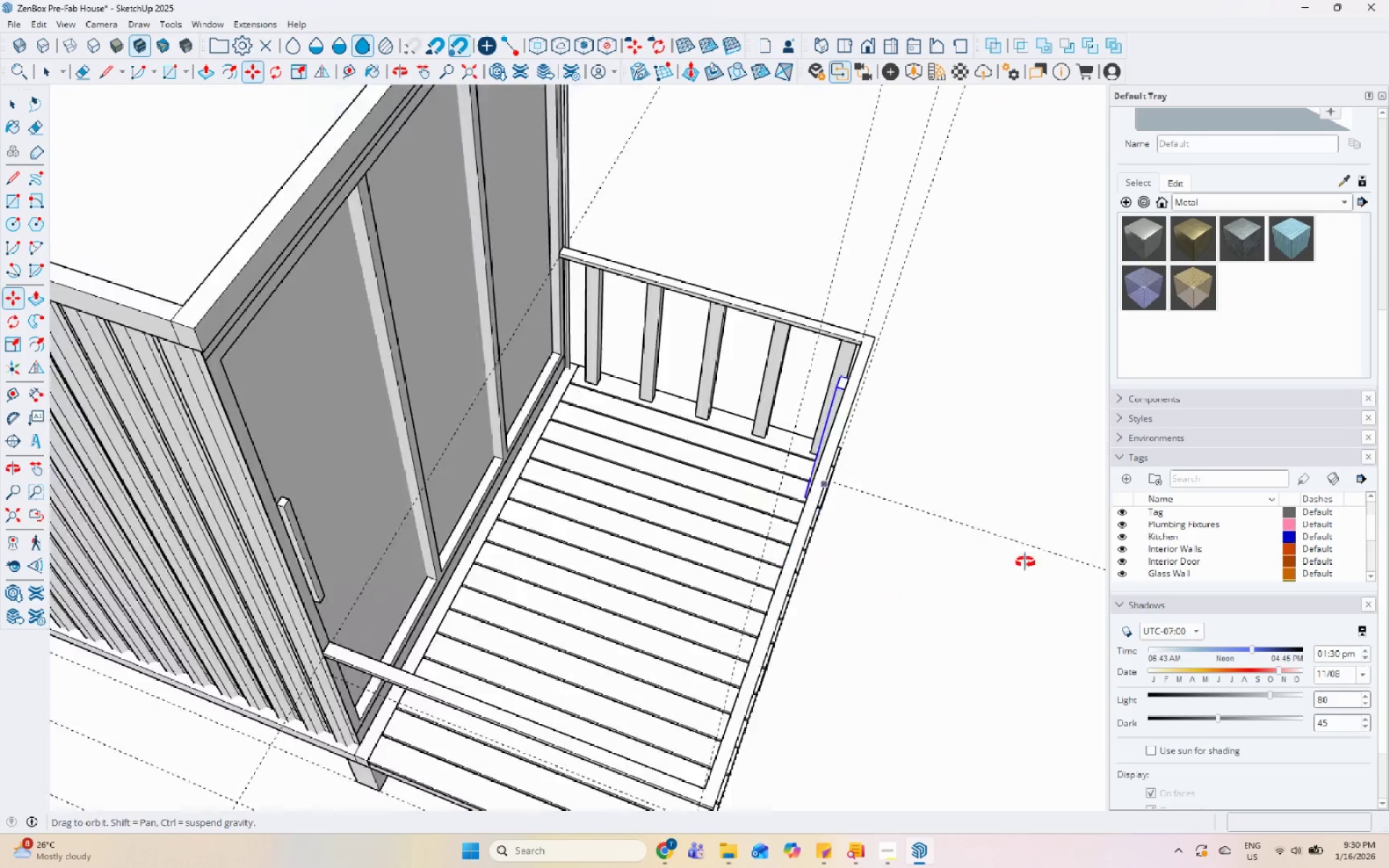 
scroll: coordinate [723, 402], scroll_direction: up, amount: 8.0
 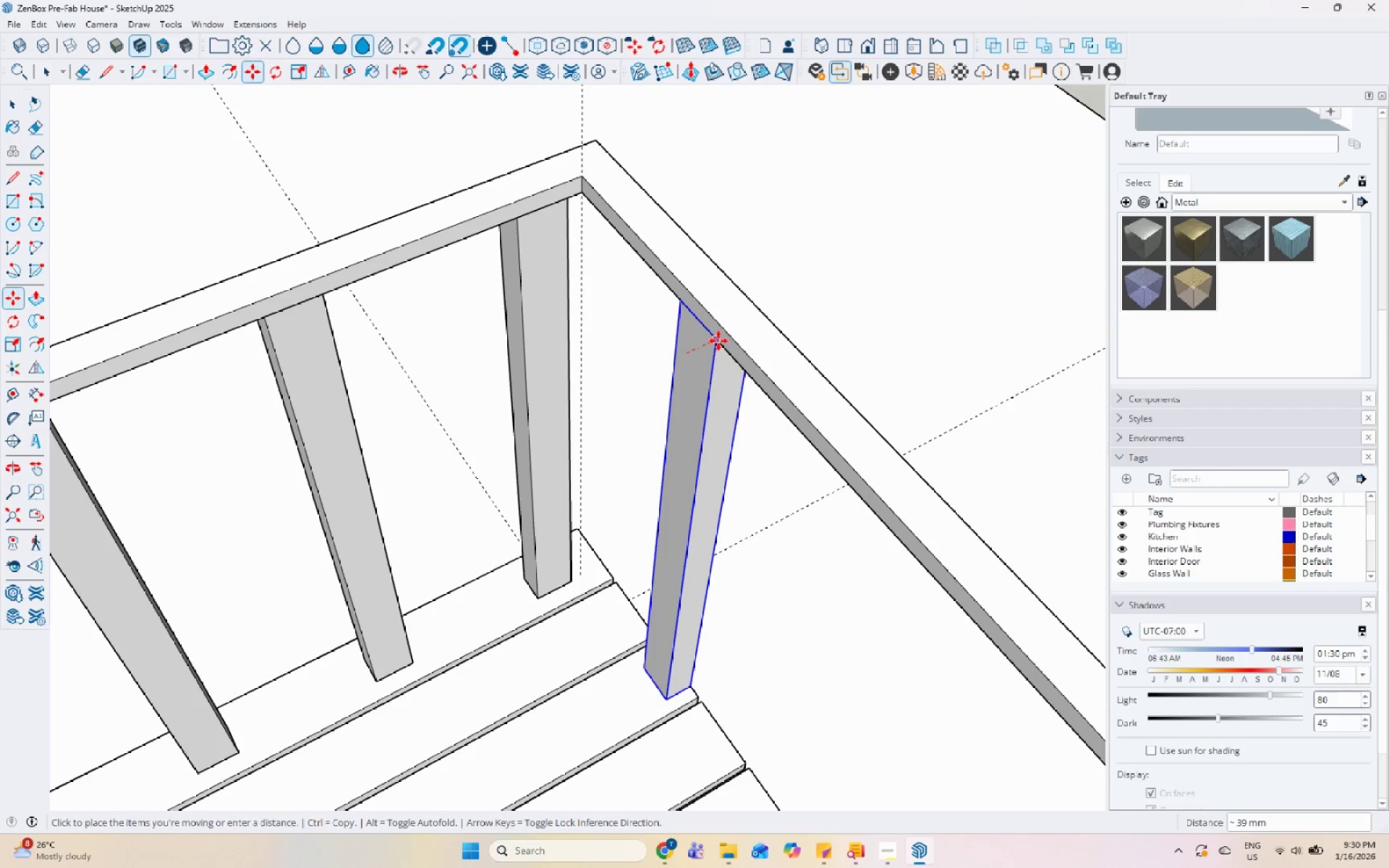 
scroll: coordinate [520, 232], scroll_direction: down, amount: 19.0
 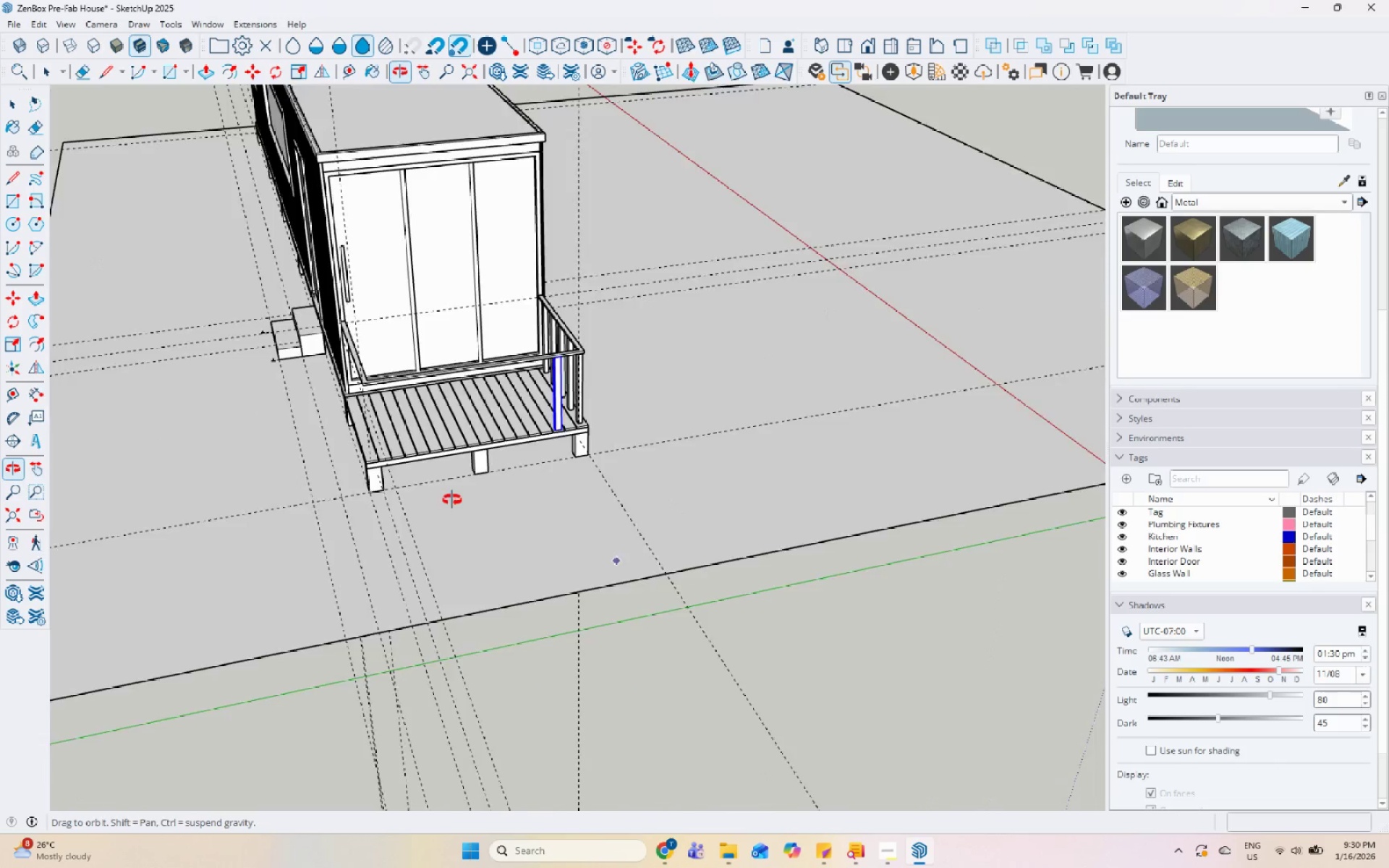 
scroll: coordinate [748, 542], scroll_direction: up, amount: 21.0
 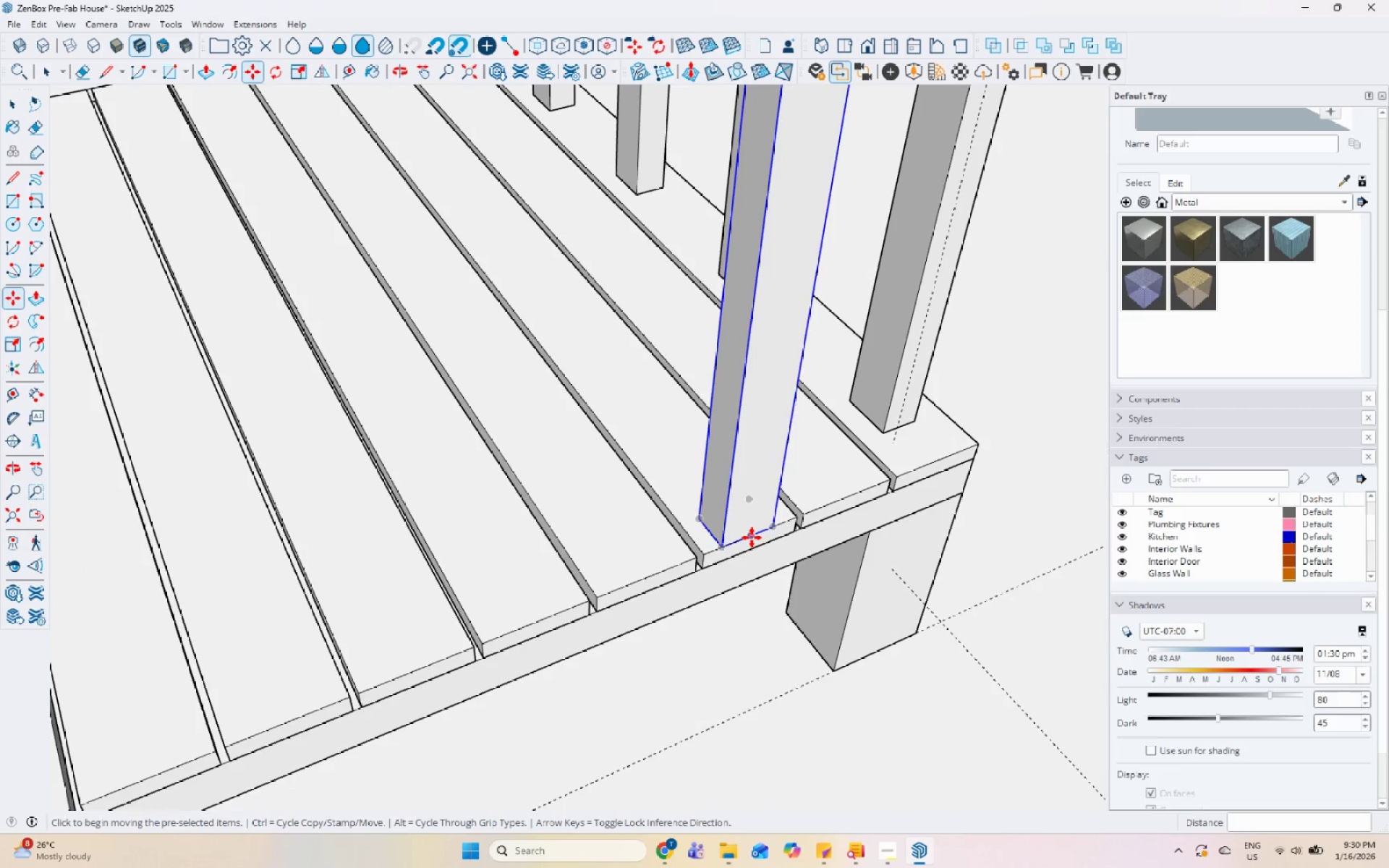 
key(Control+ControlLeft)
 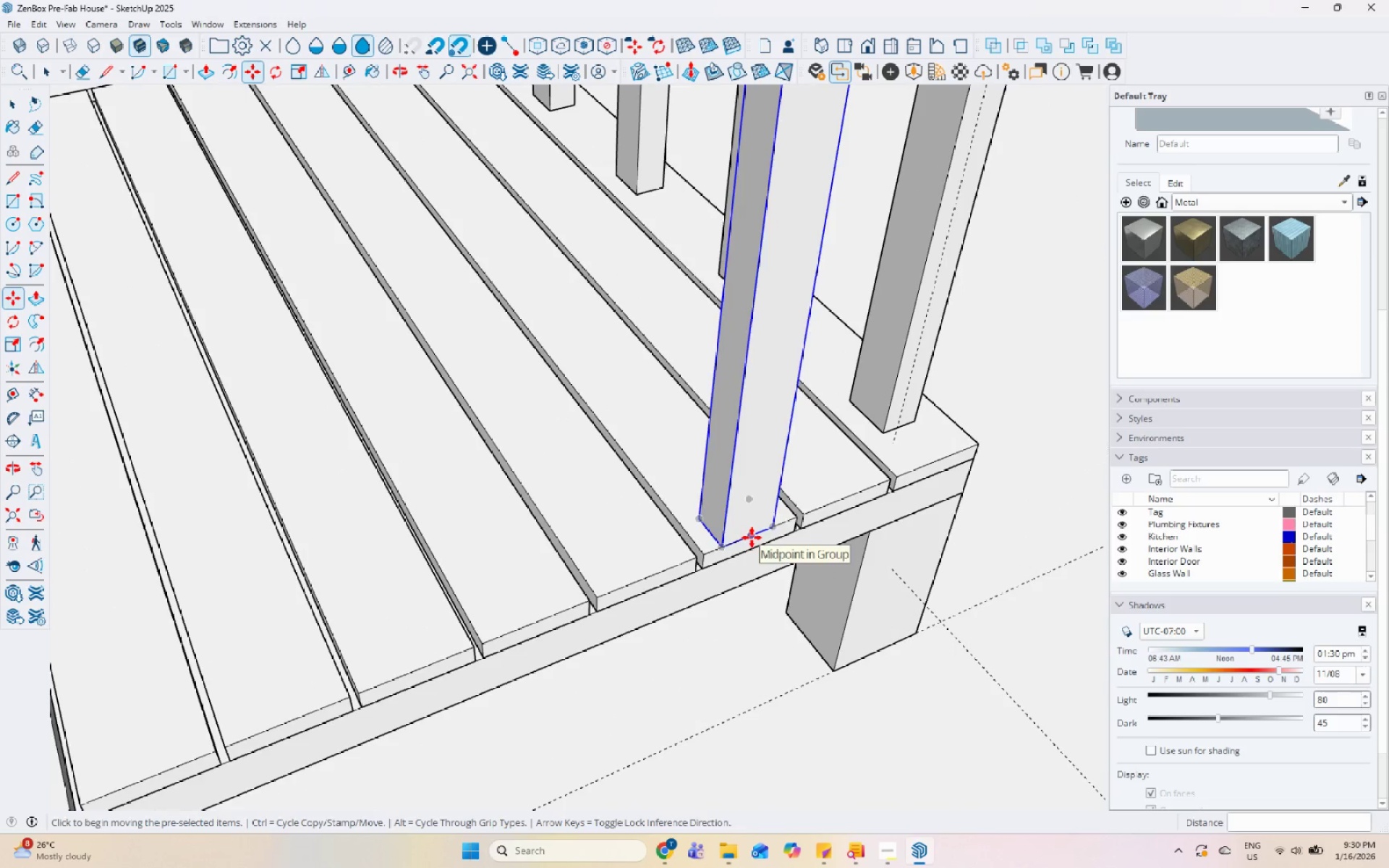 
left_click_drag(start_coordinate=[752, 537], to_coordinate=[755, 535])
 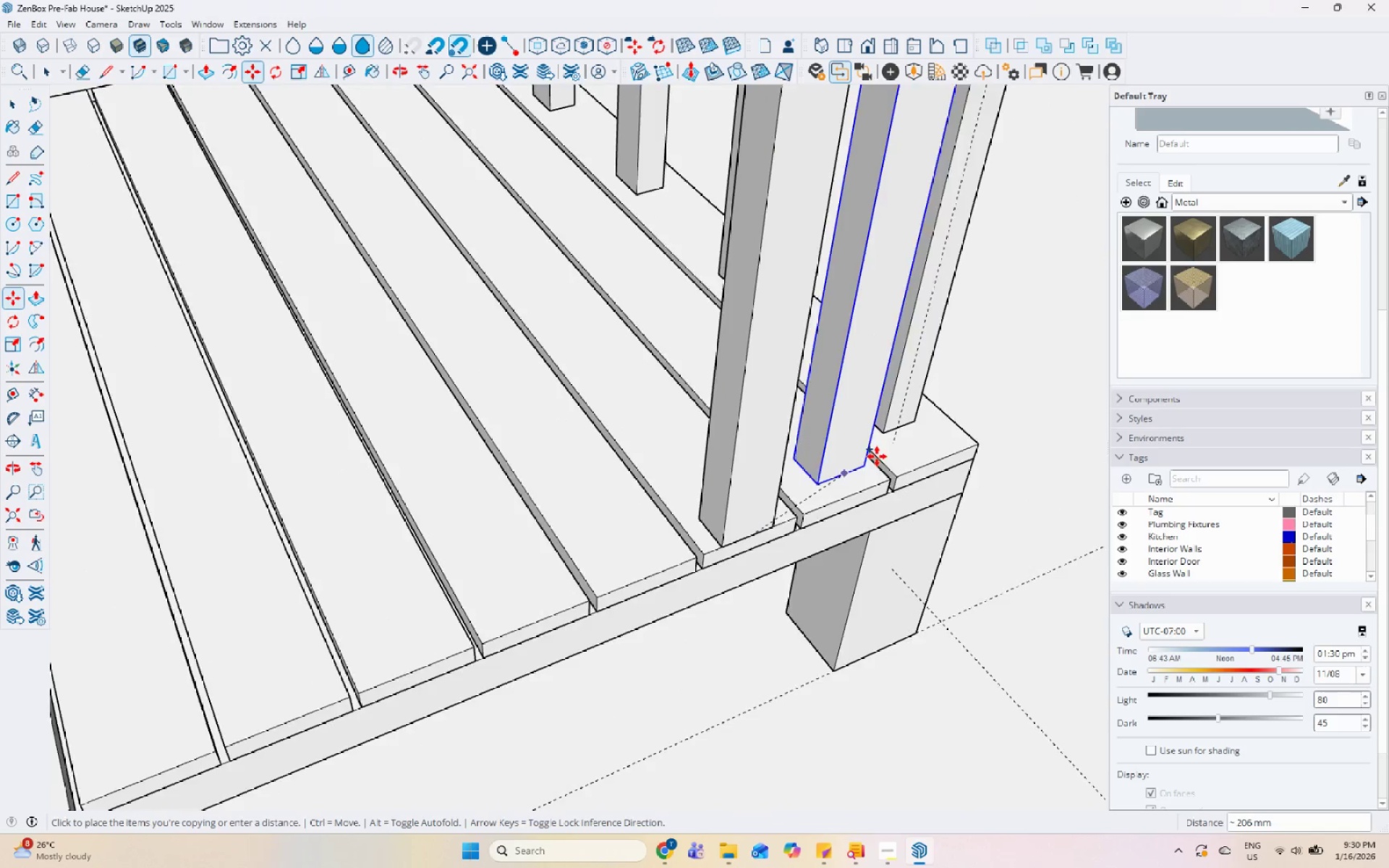 
scroll: coordinate [867, 461], scroll_direction: down, amount: 14.0
 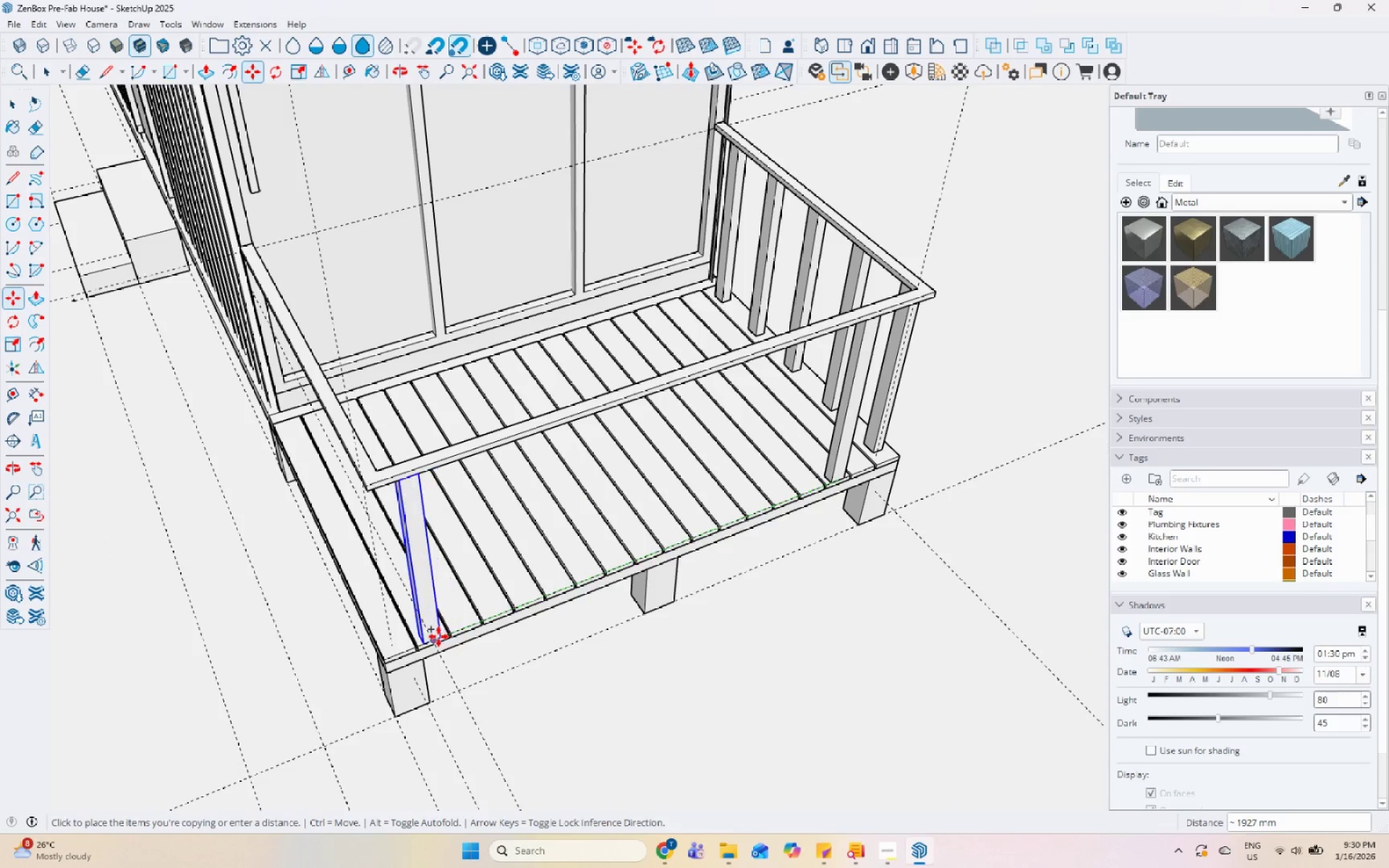 
scroll: coordinate [433, 639], scroll_direction: up, amount: 9.0
 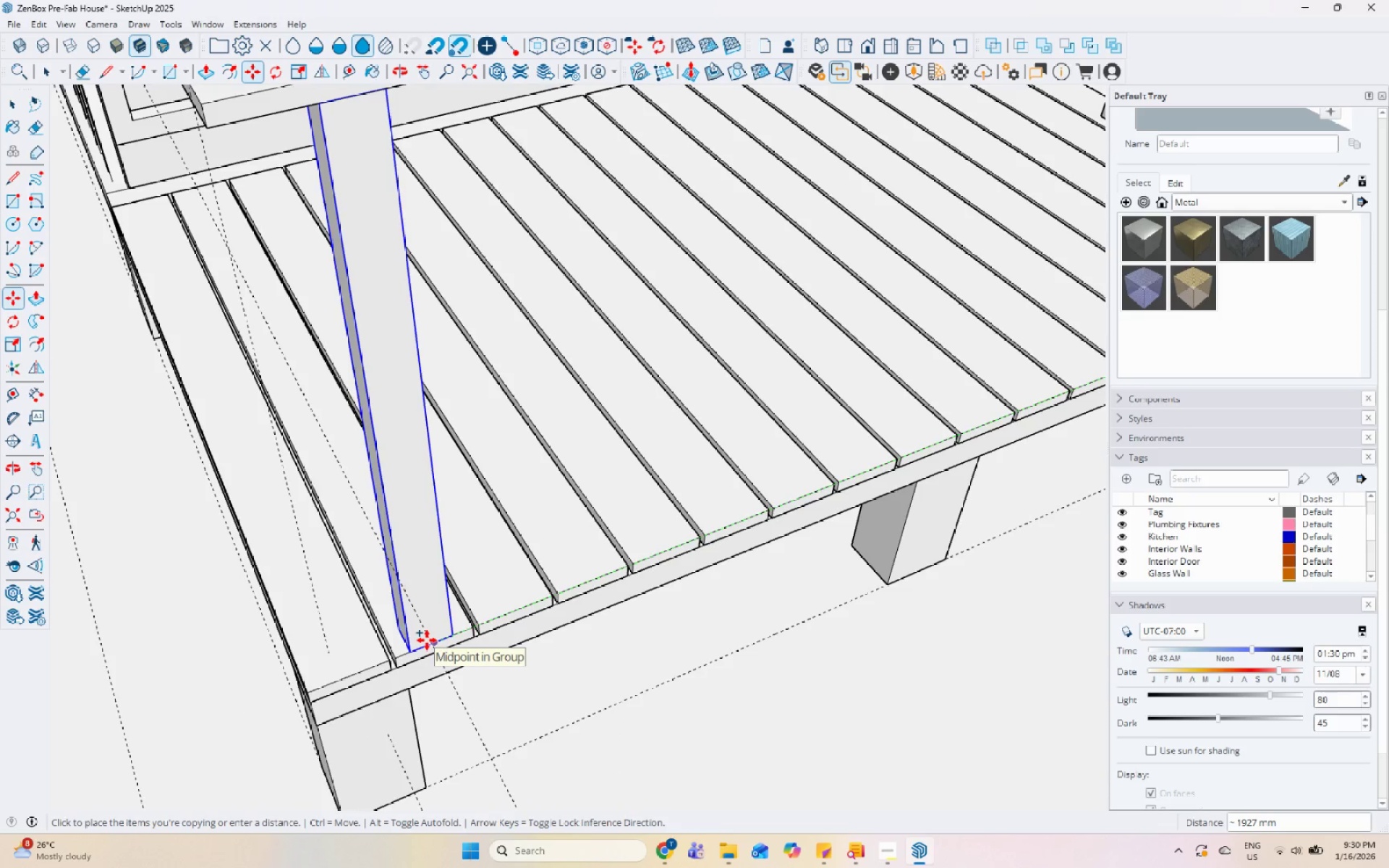 
left_click([427, 640])
 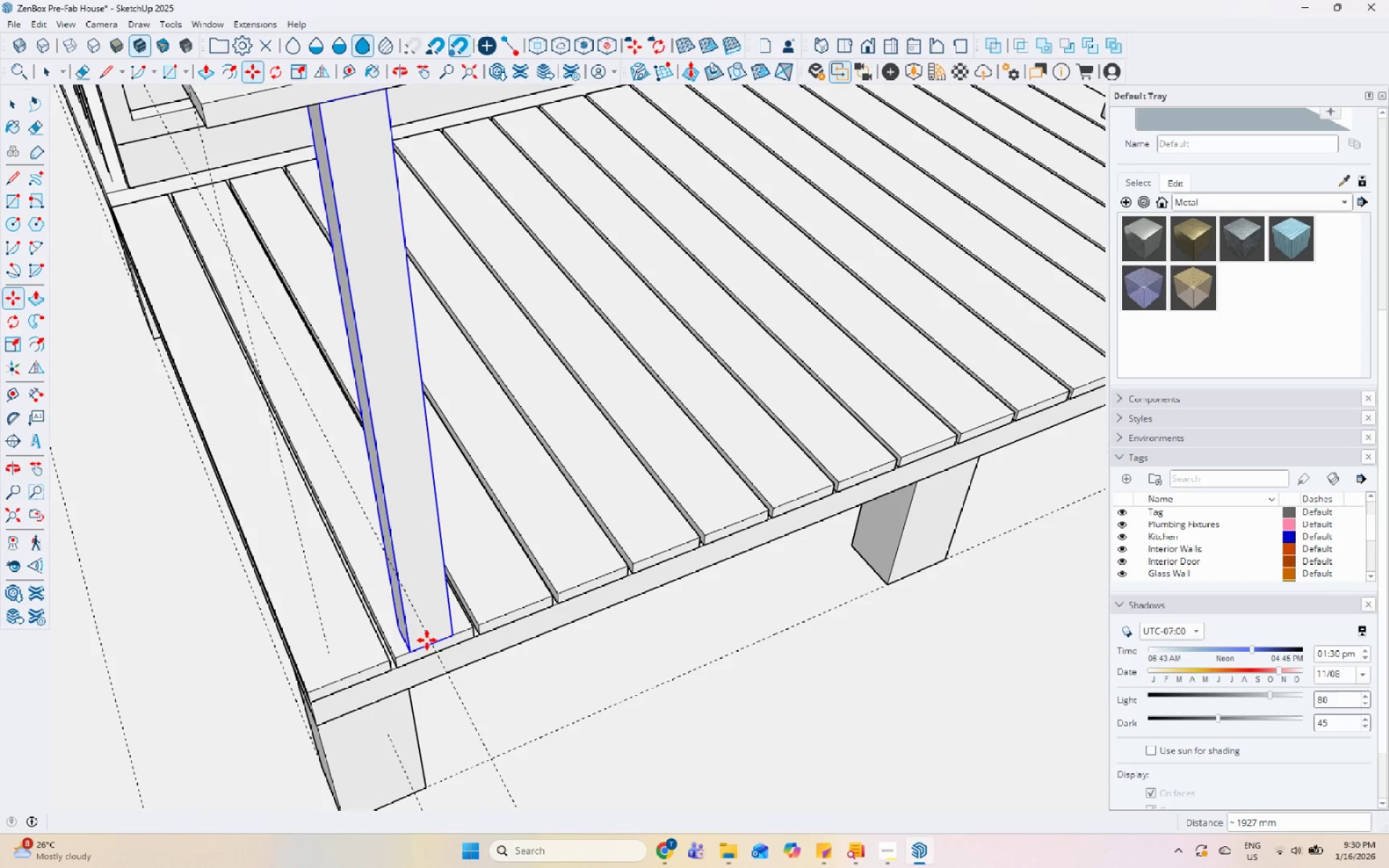 
scroll: coordinate [421, 644], scroll_direction: down, amount: 13.0
 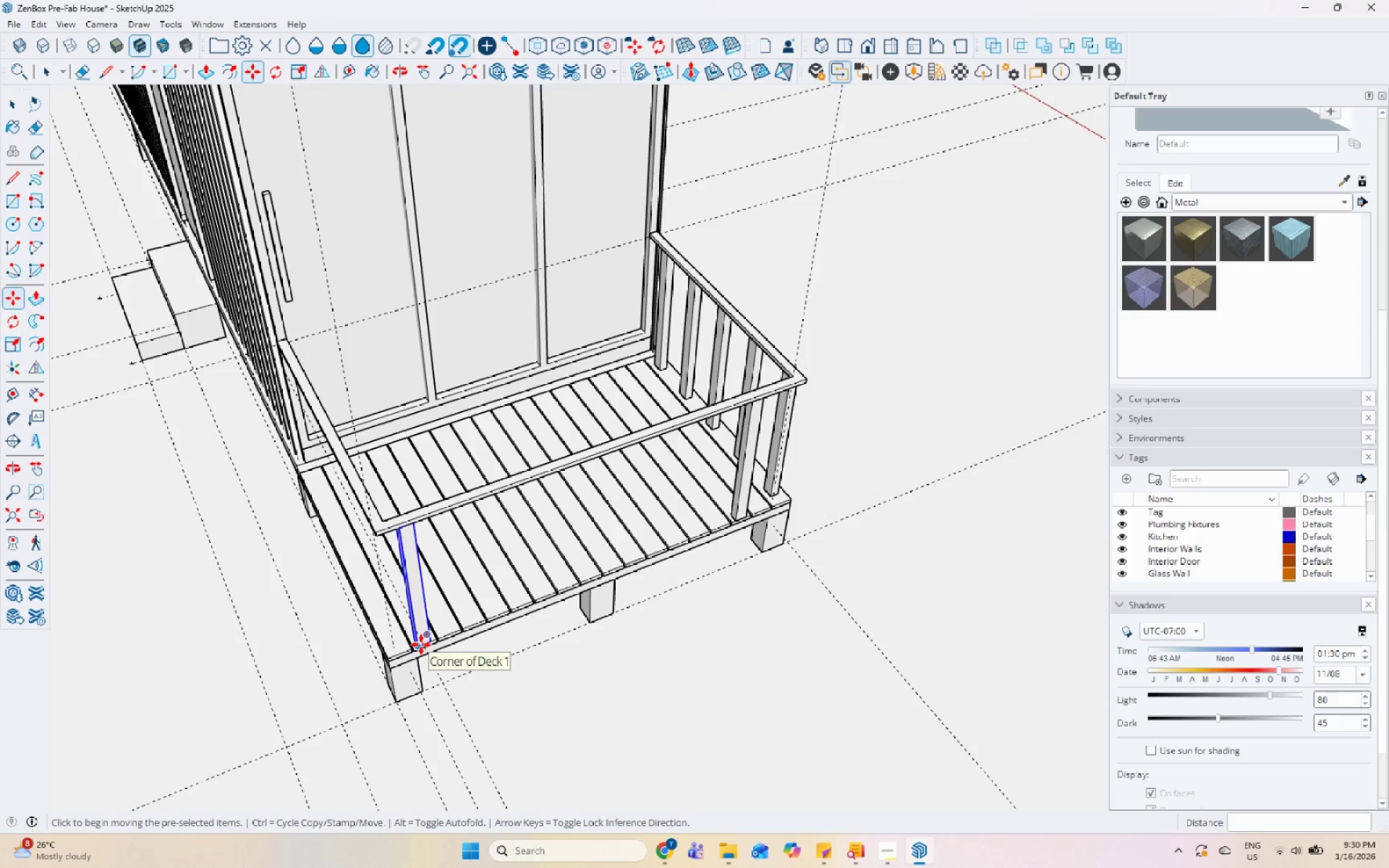 
key(NumpadDivide)
 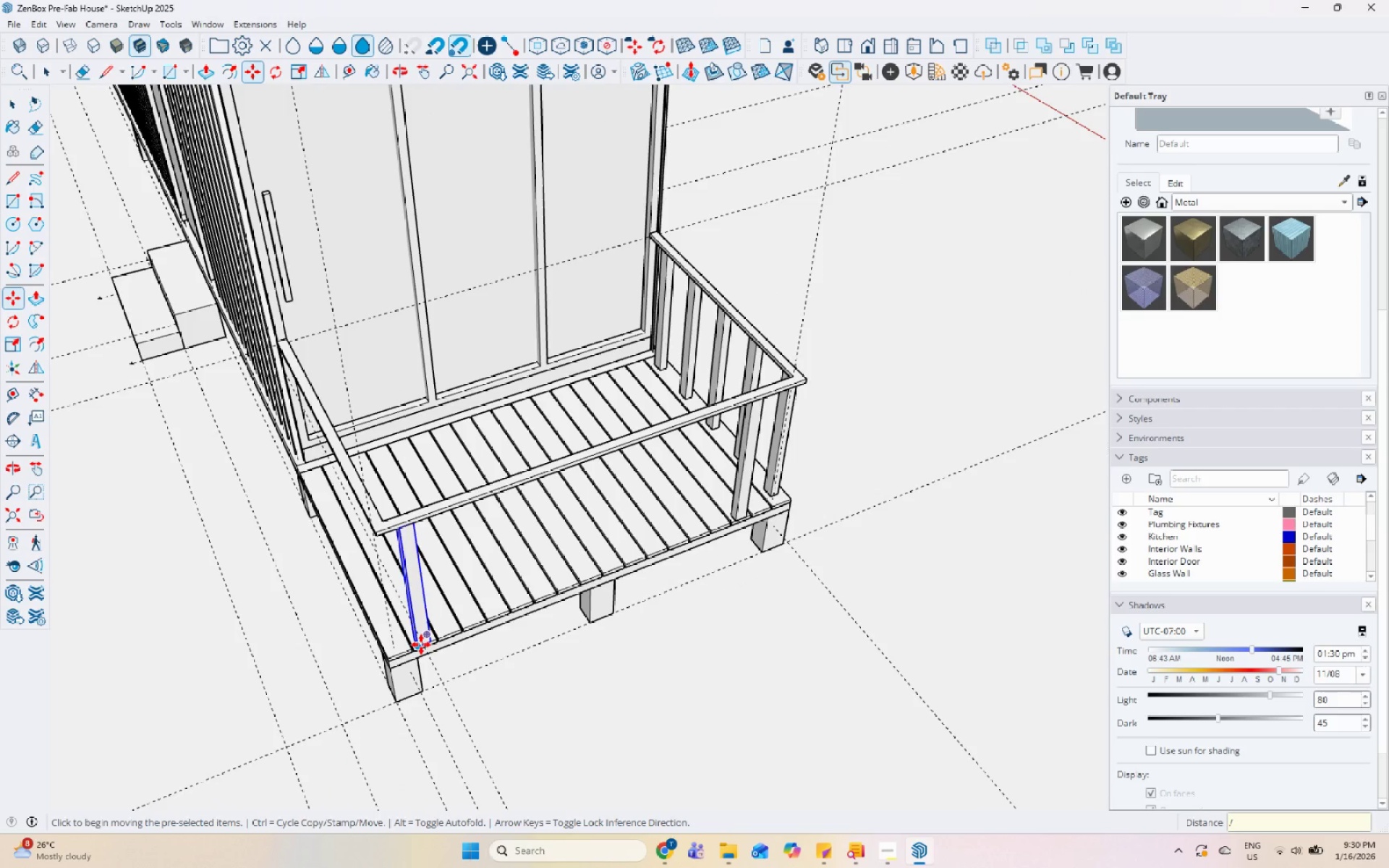 
key(Numpad6)
 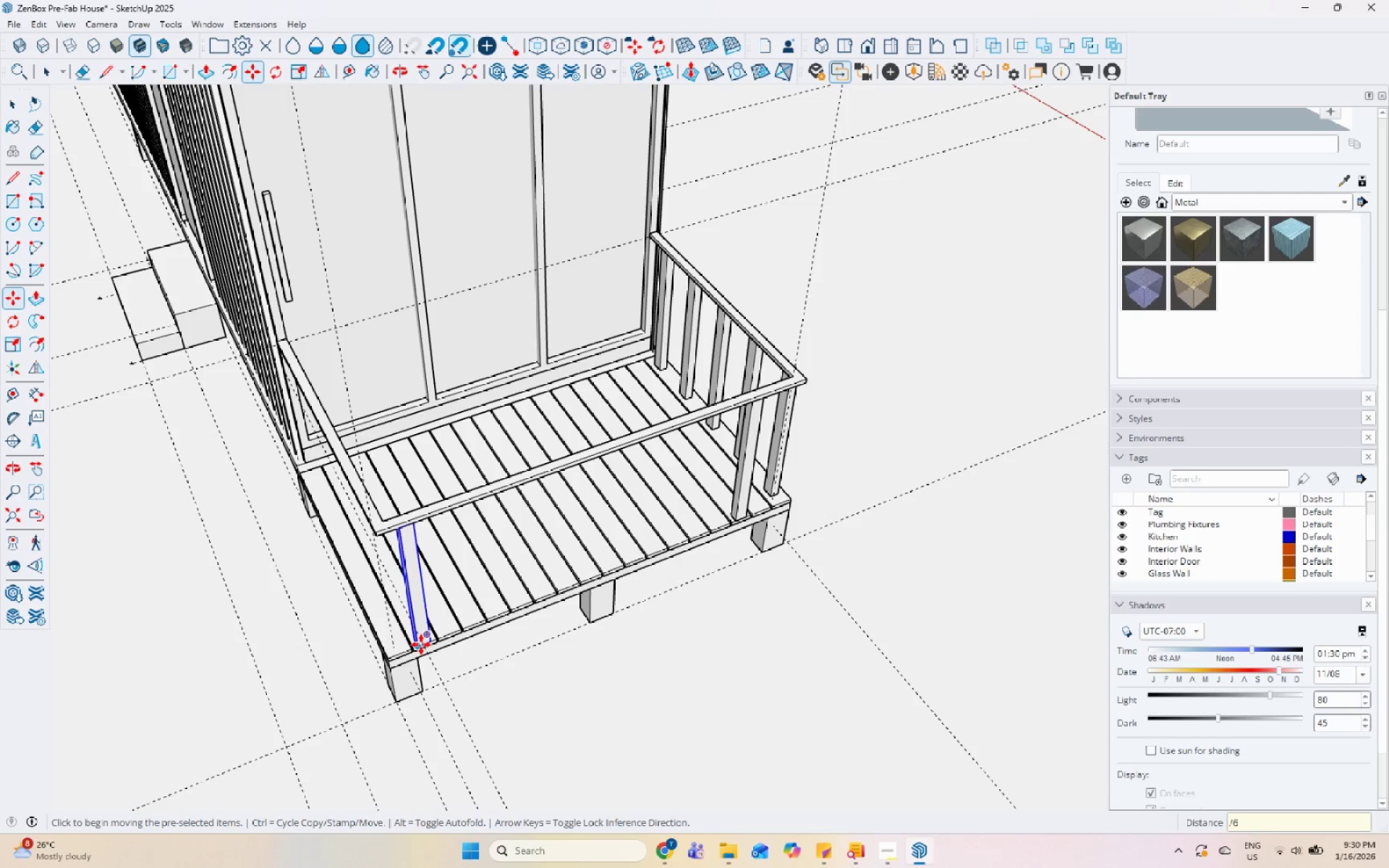 
key(Enter)
 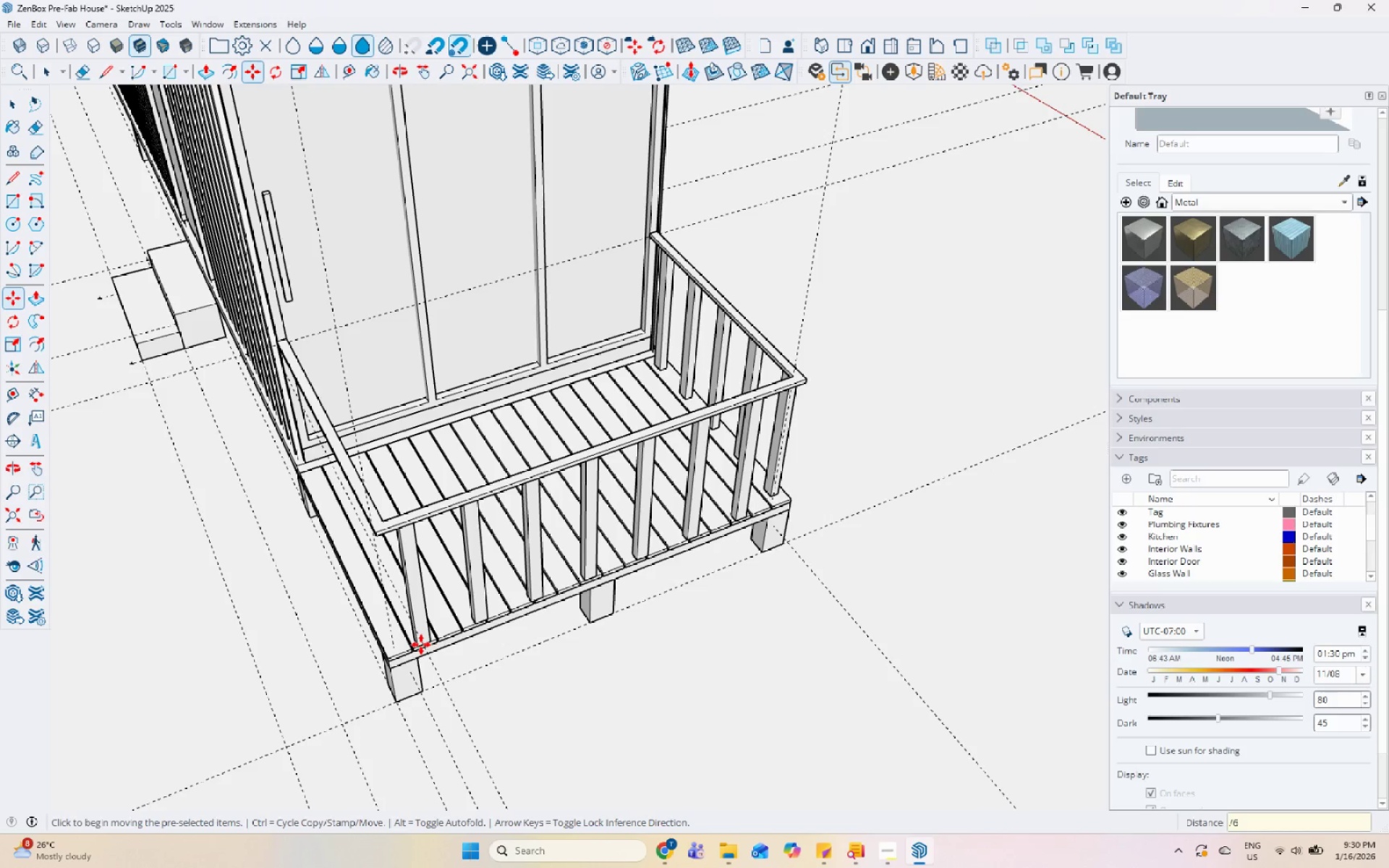 
key(Space)
 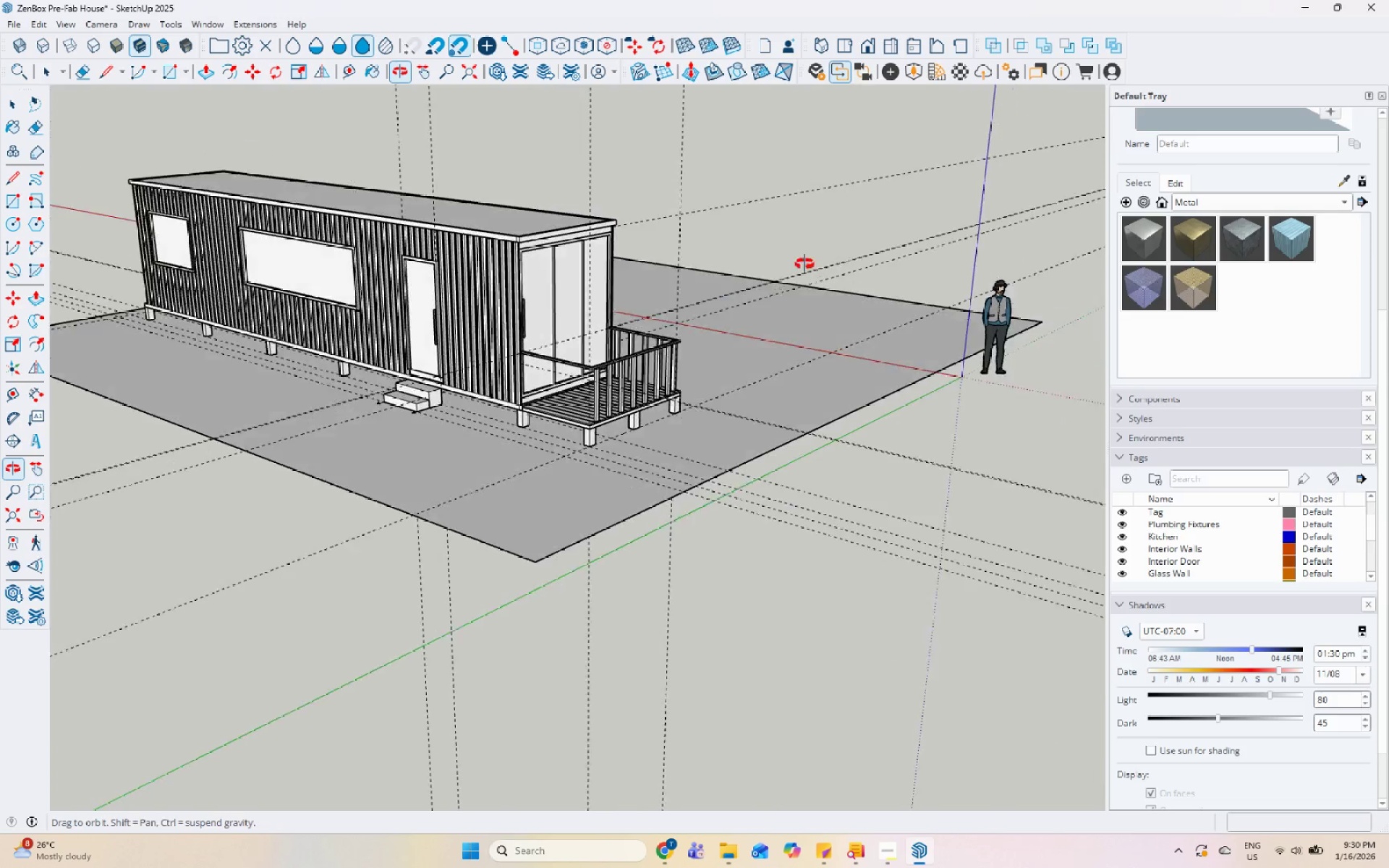 
scroll: coordinate [591, 425], scroll_direction: down, amount: 11.0
 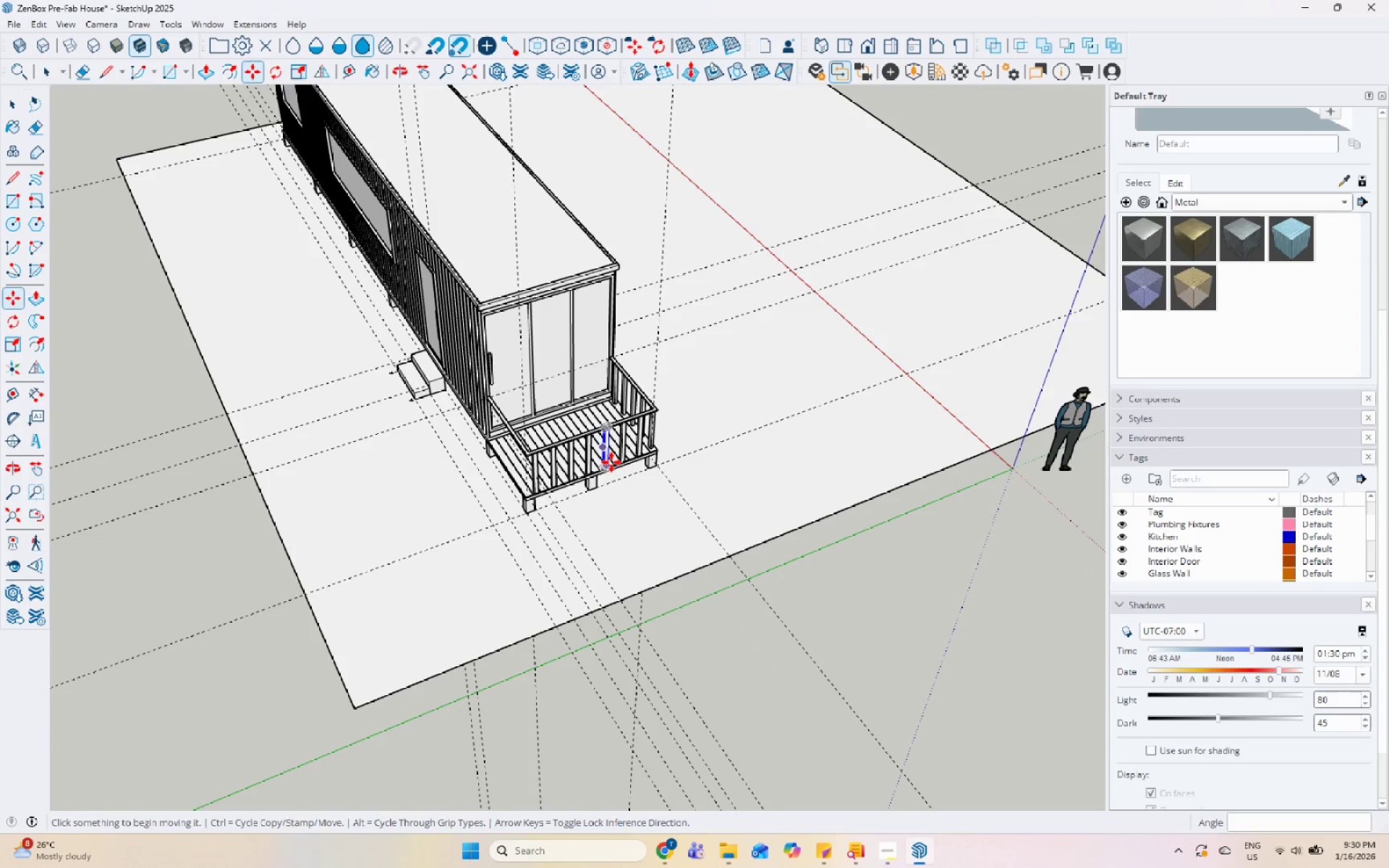 
left_click([813, 299])
 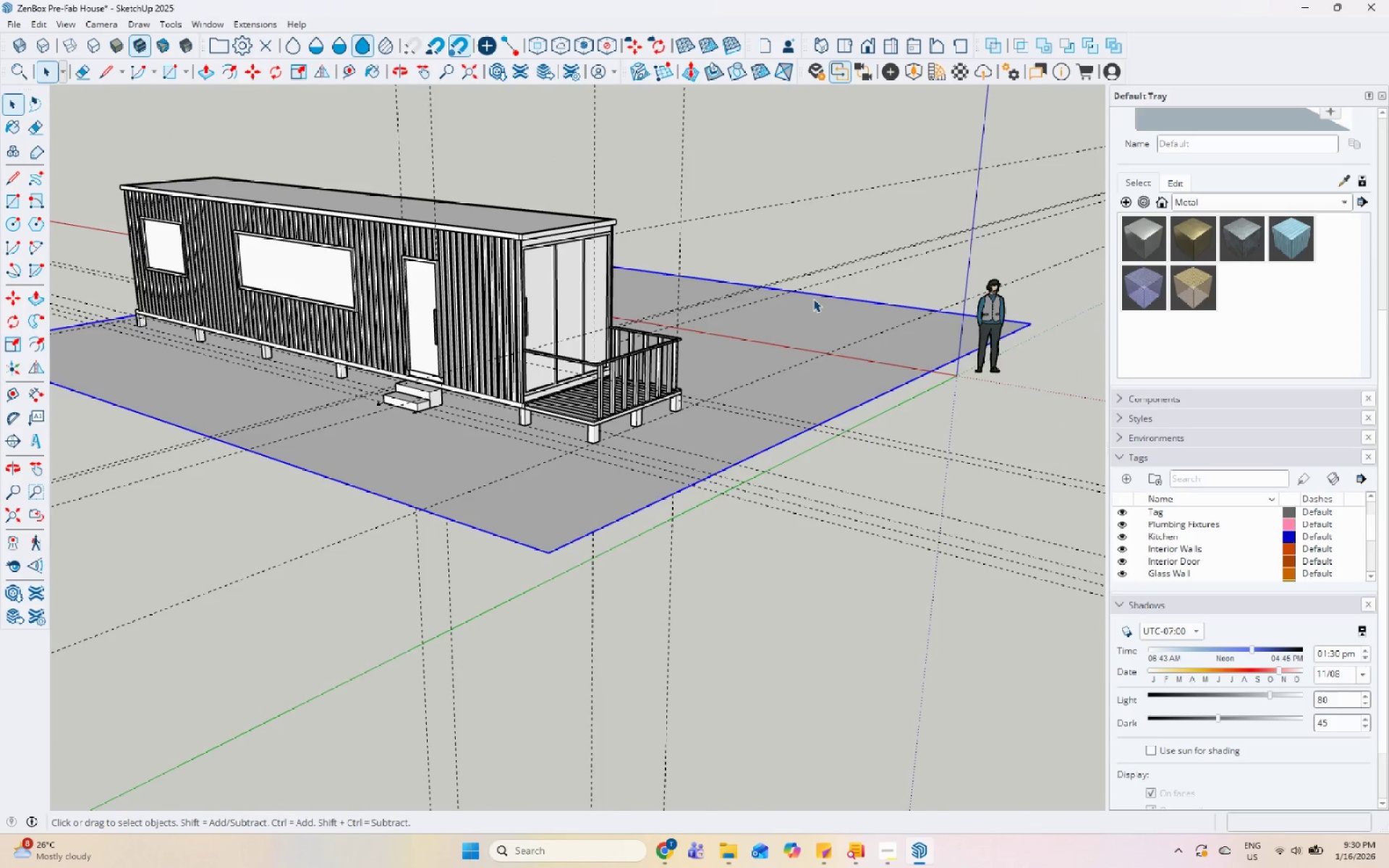 
scroll: coordinate [732, 478], scroll_direction: up, amount: 1.0
 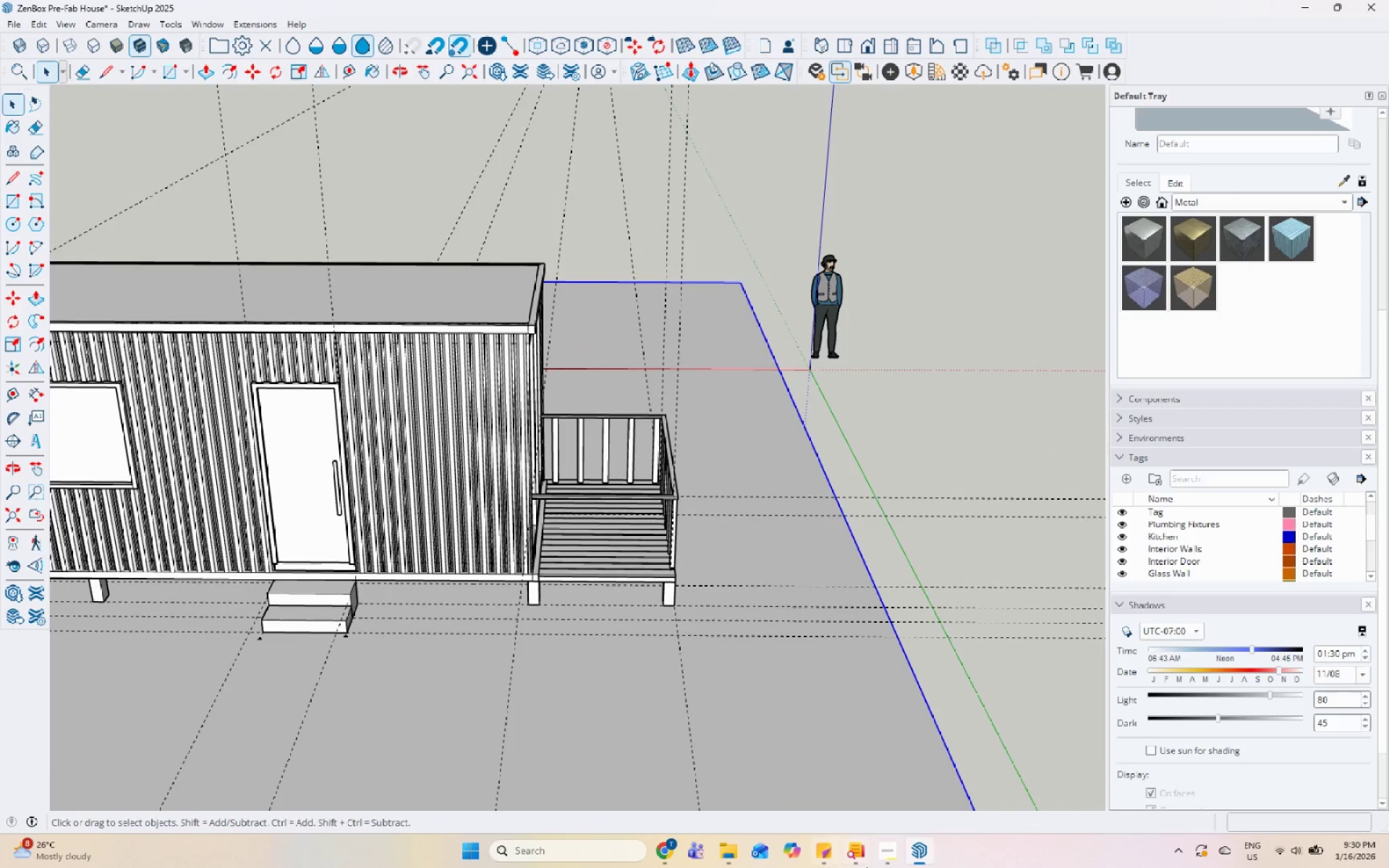 
left_click([890, 855])